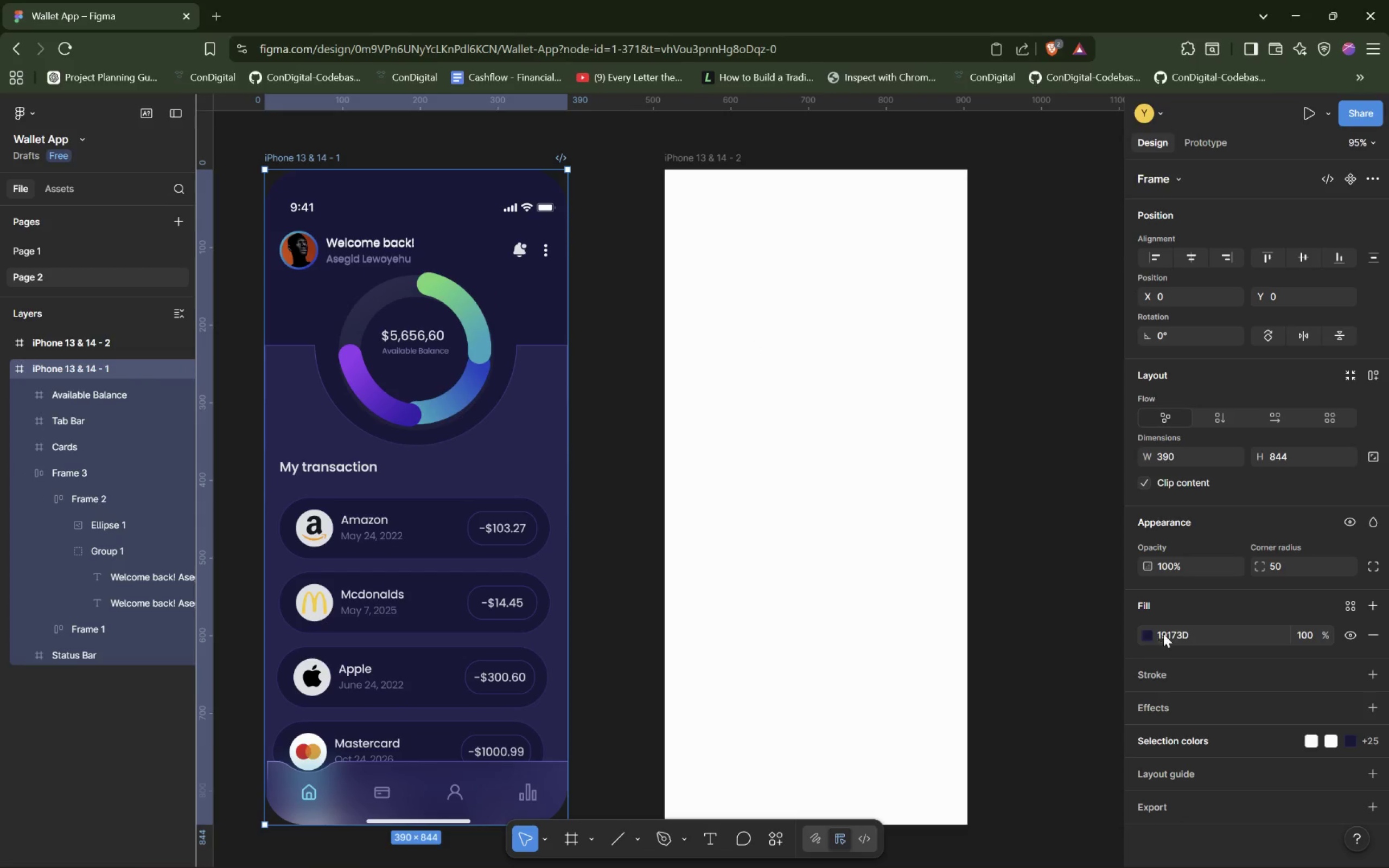 
double_click([1169, 632])
 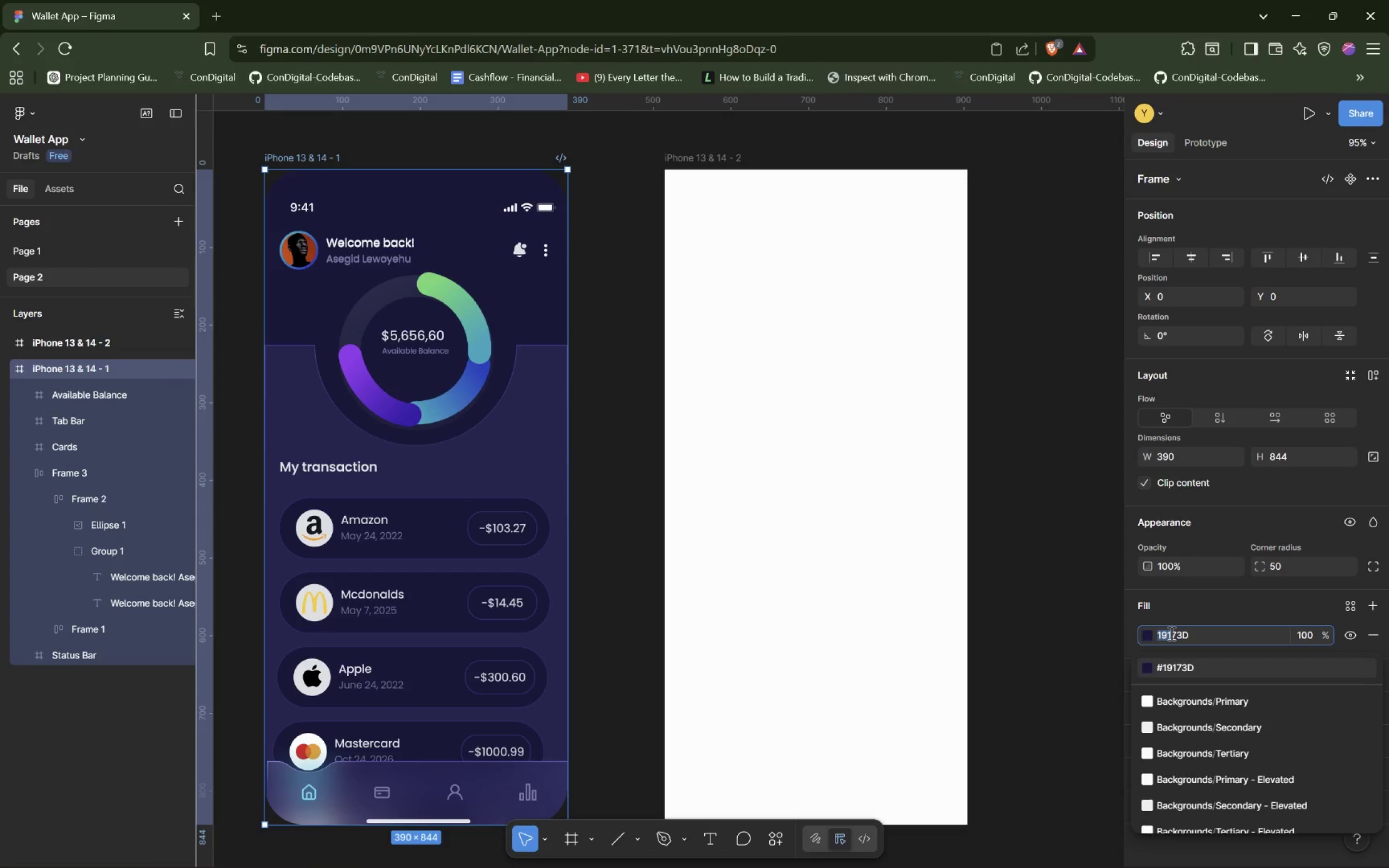 
triple_click([1170, 633])
 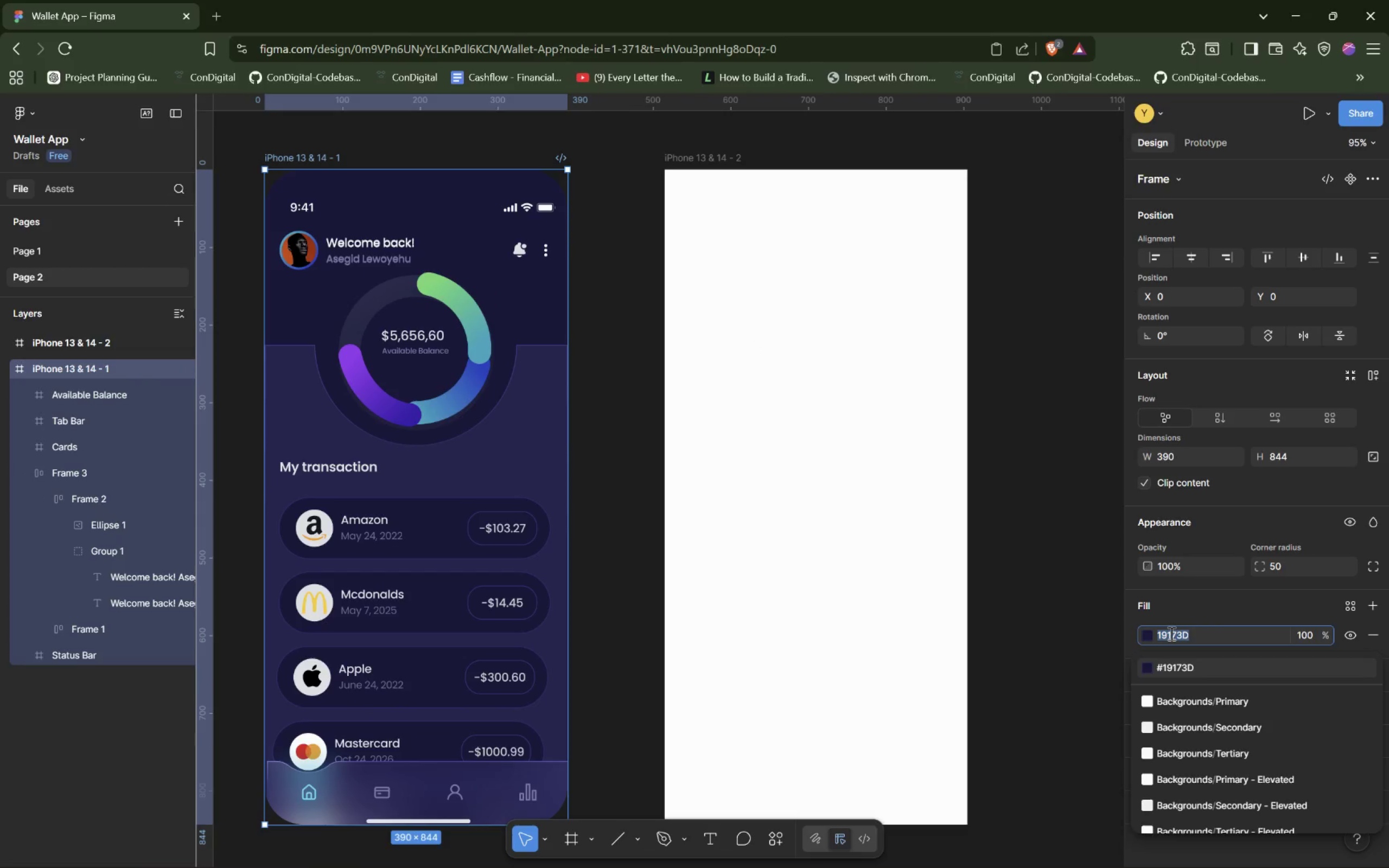 
key(Control+C)
 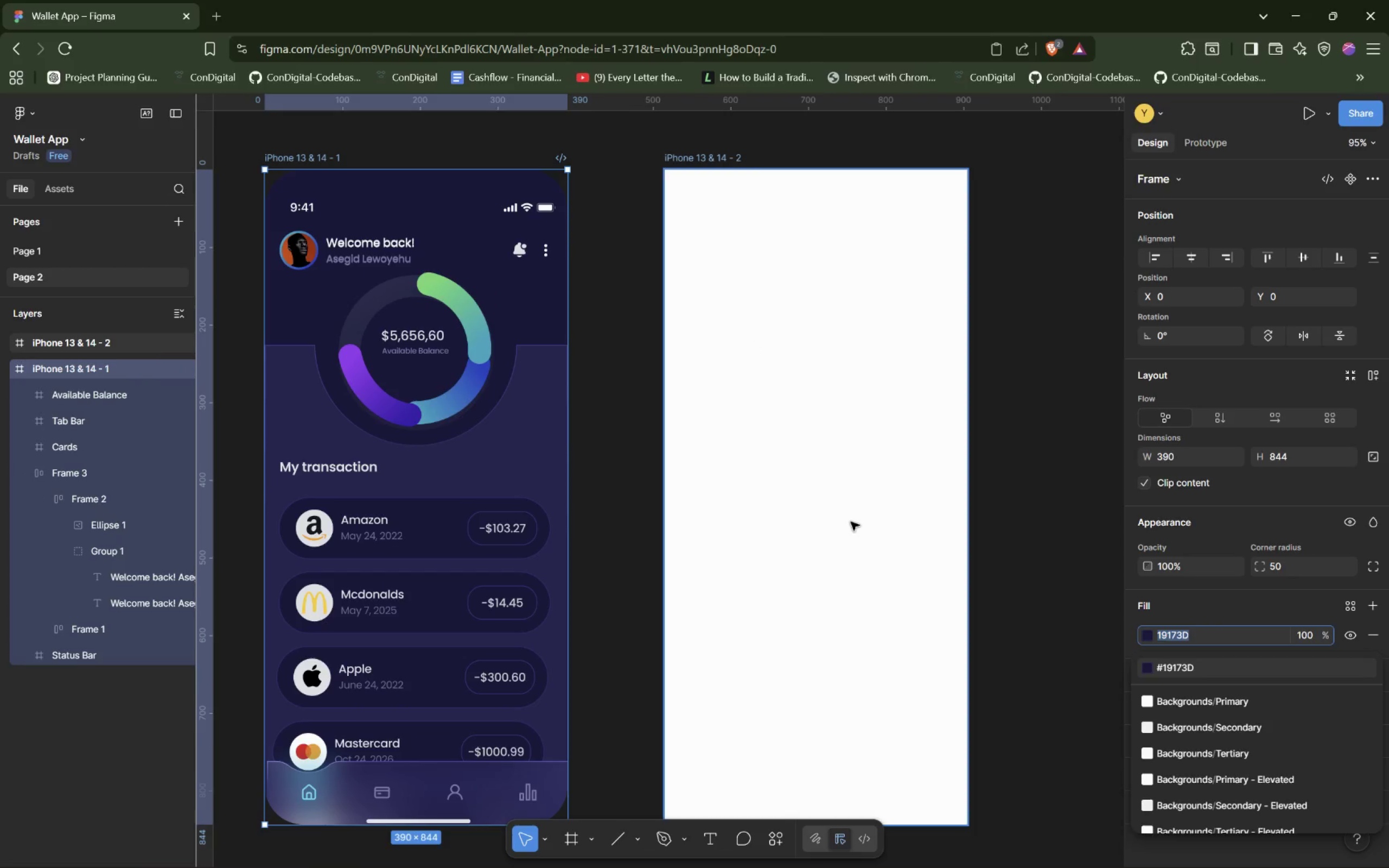 
left_click([851, 522])
 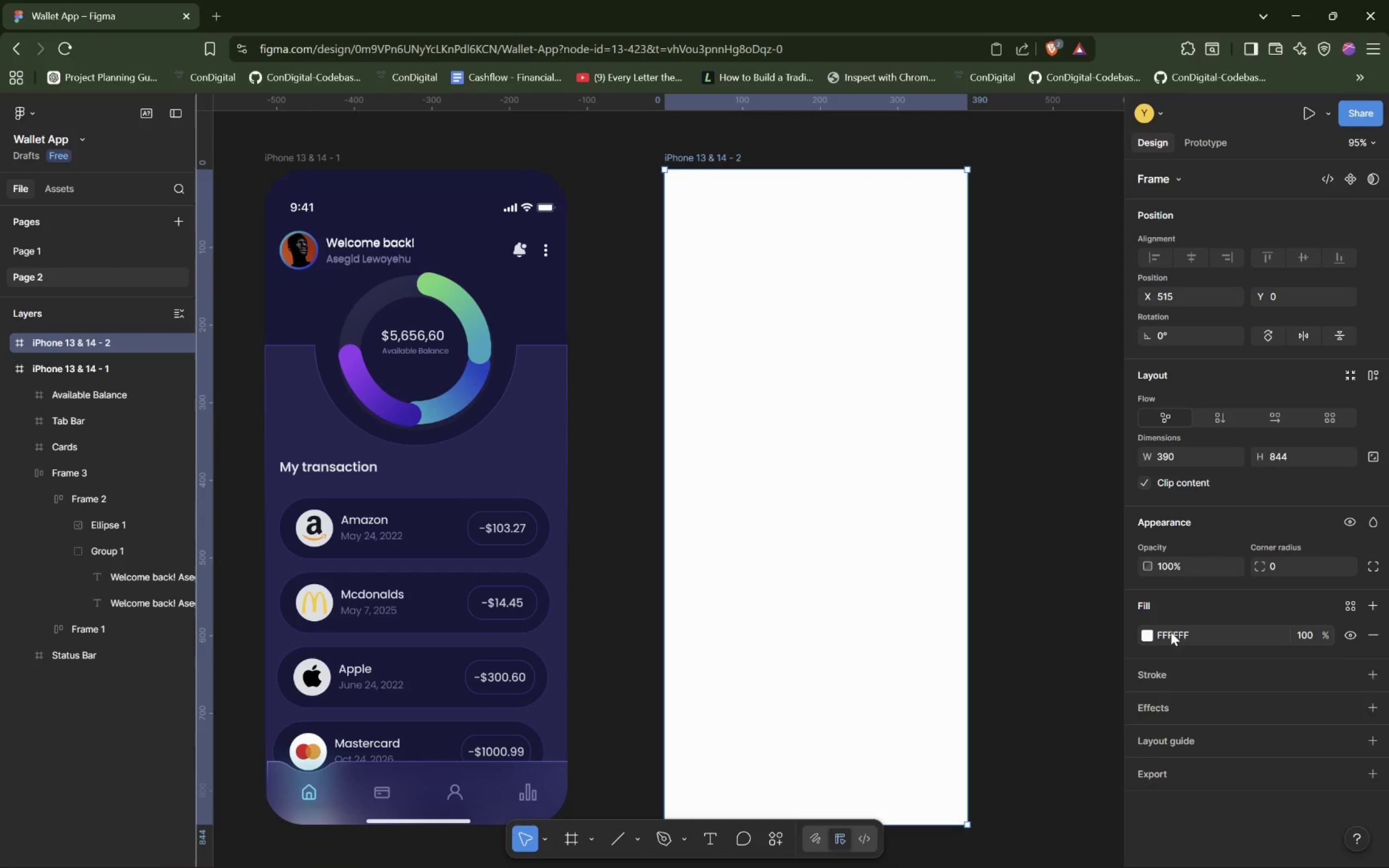 
double_click([1171, 632])
 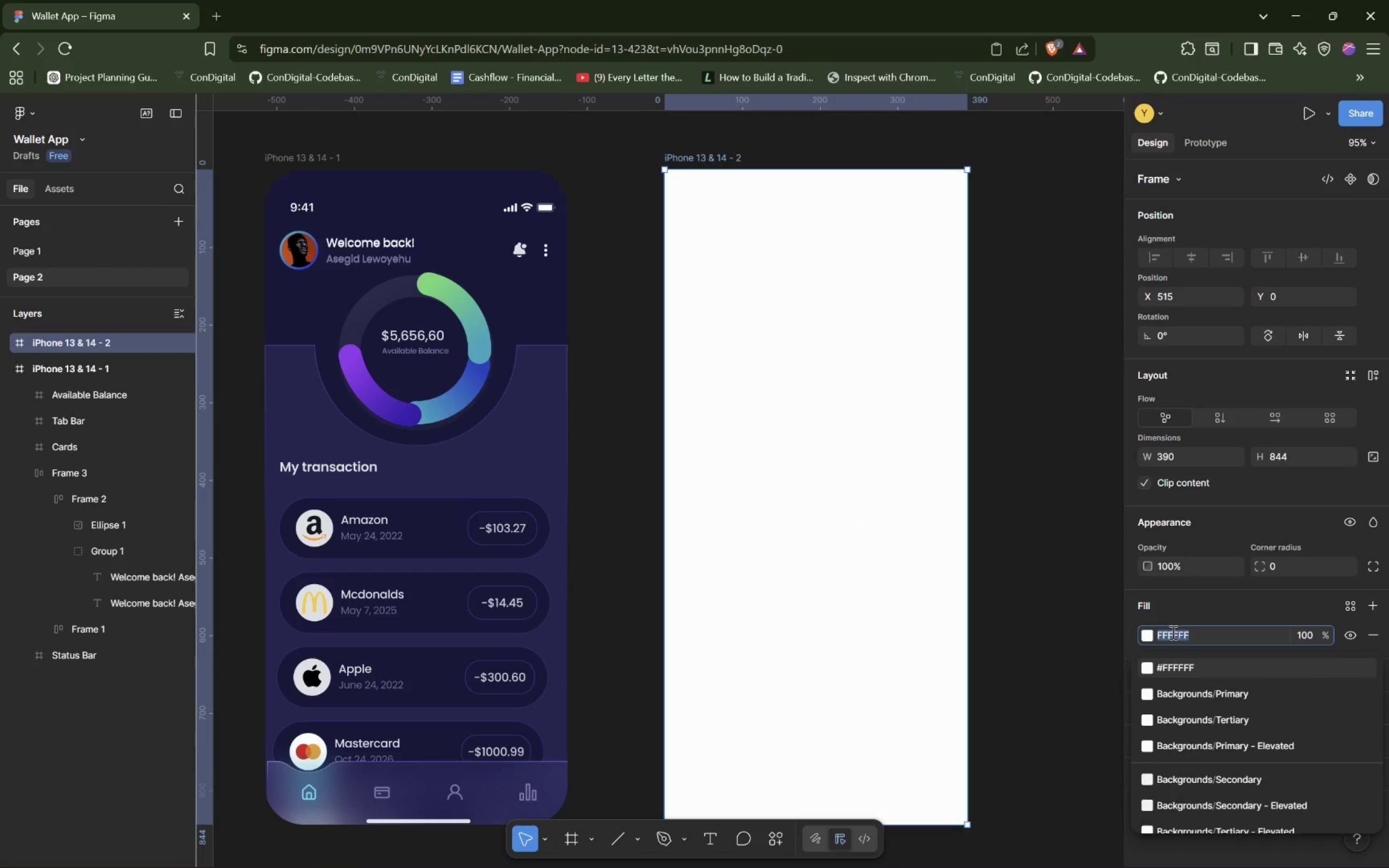 
key(Control+V)
 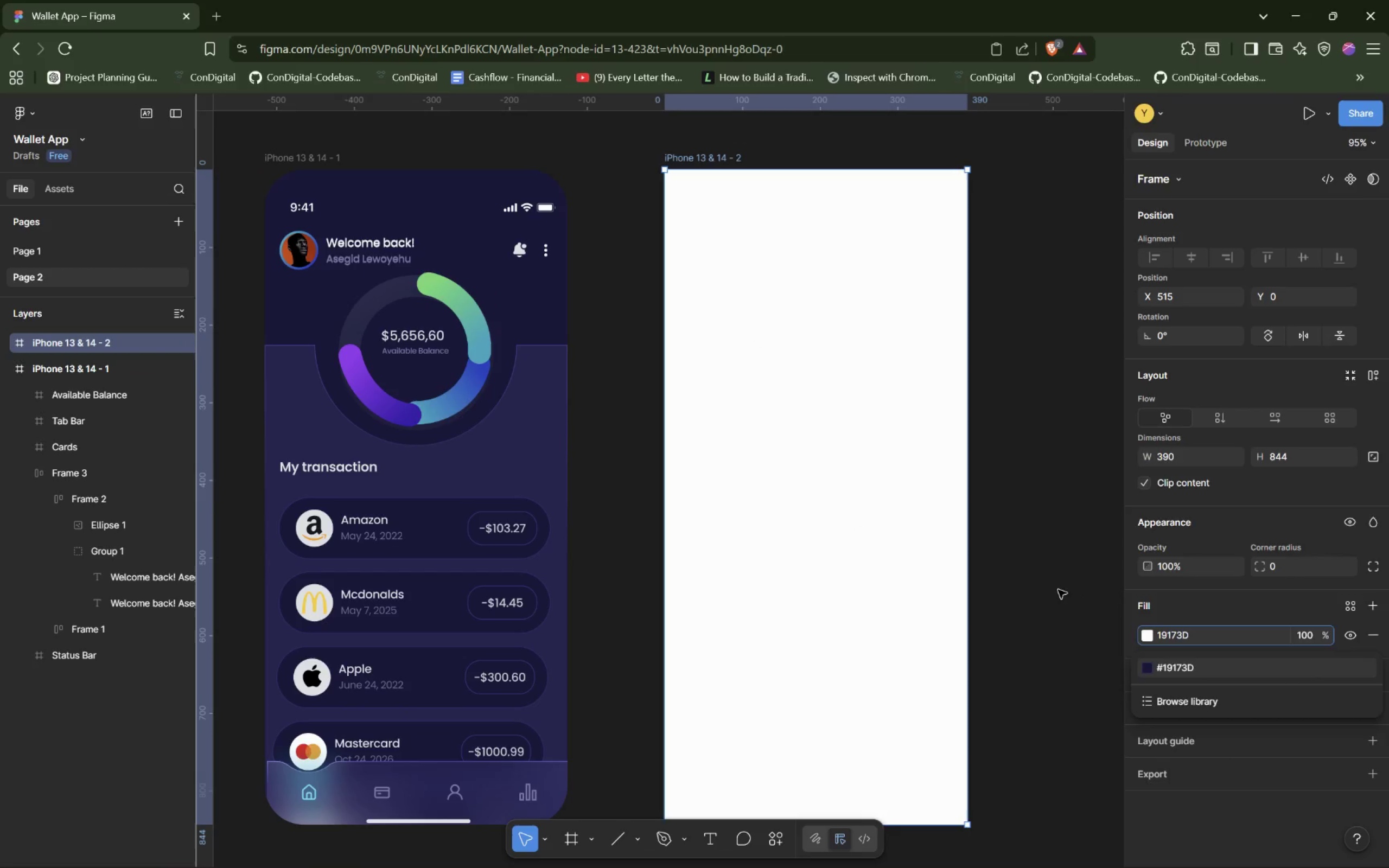 
left_click([1032, 584])
 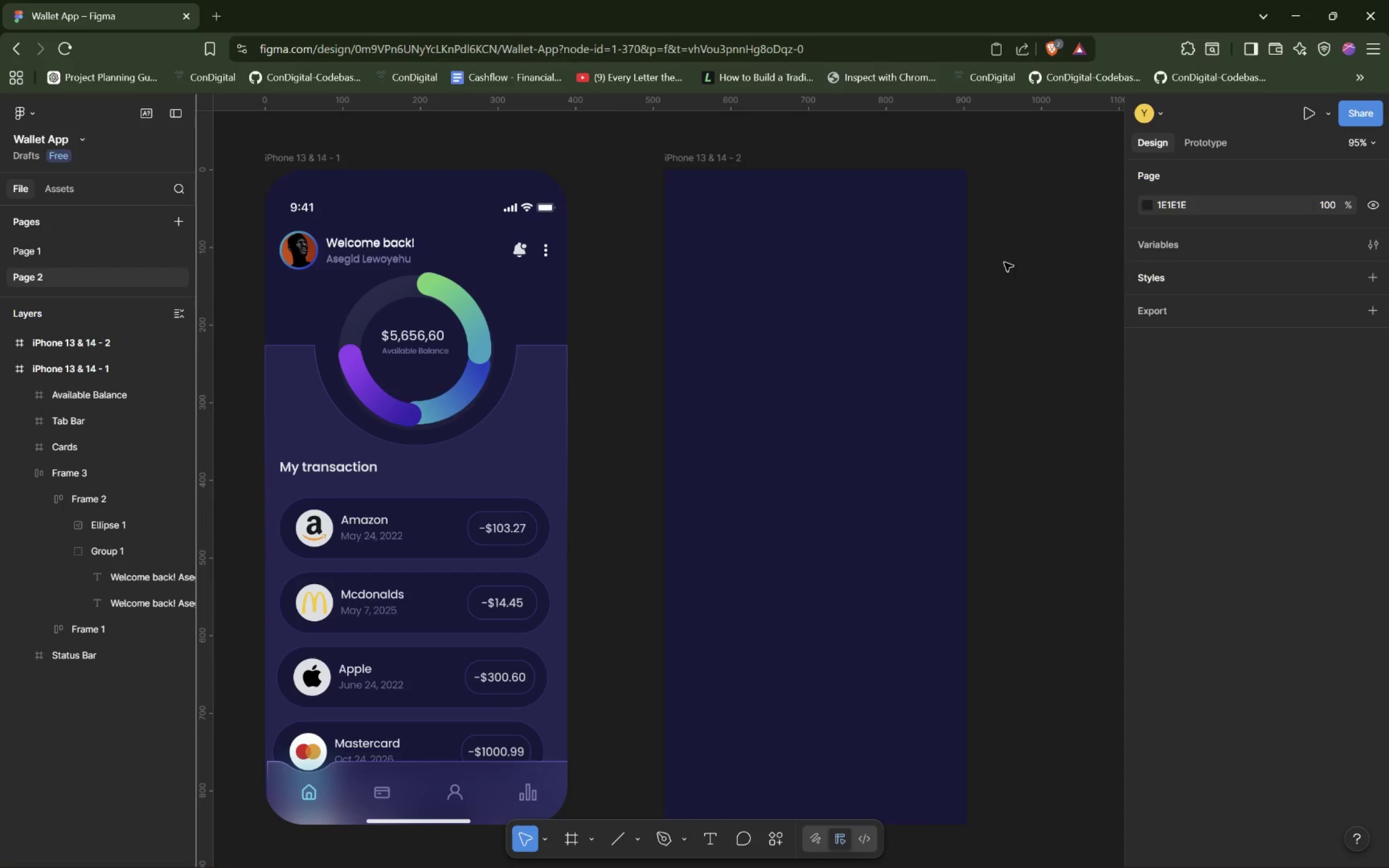 
left_click([773, 339])
 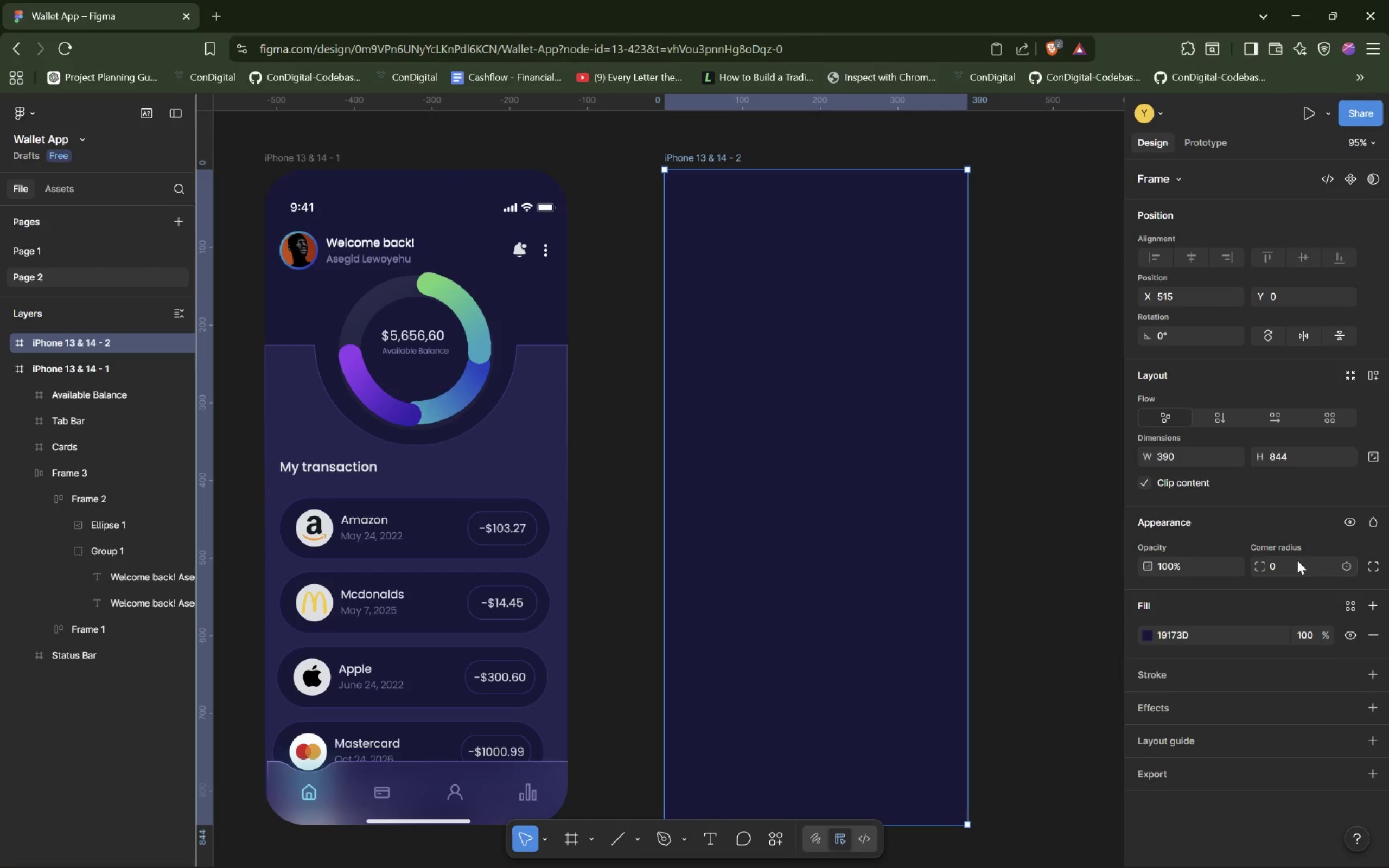 
wait(5.67)
 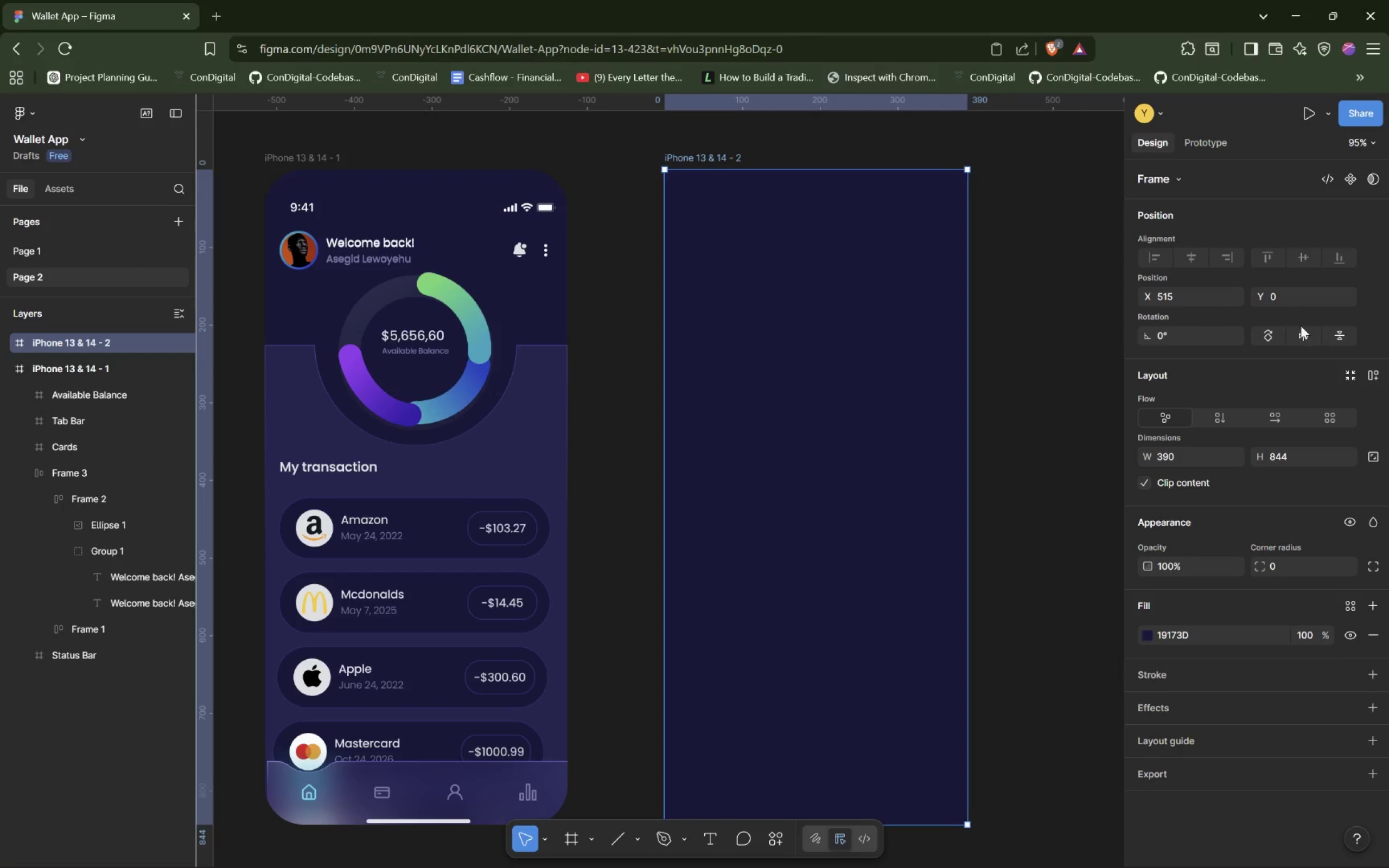 
type(50)
 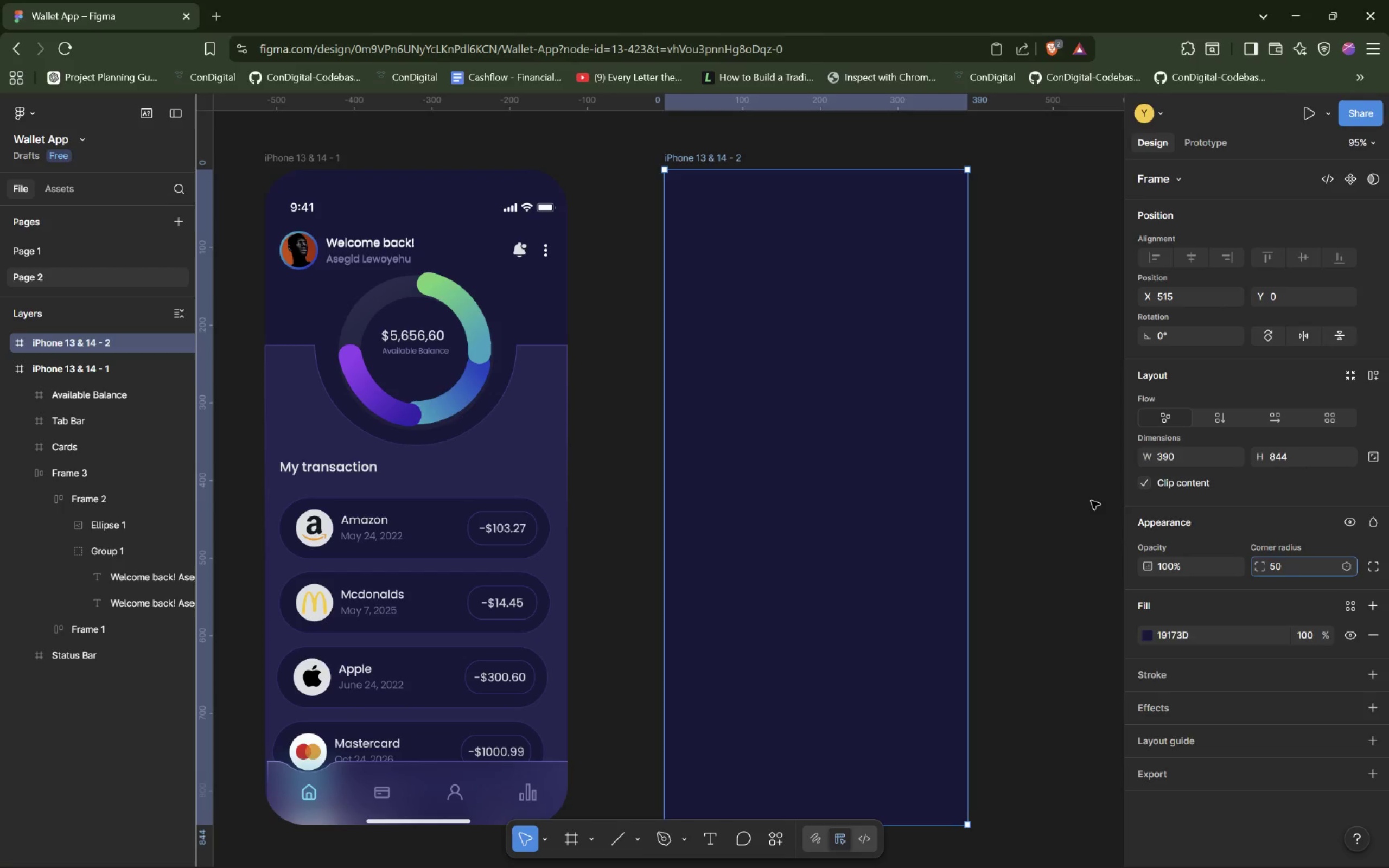 
left_click([1091, 501])
 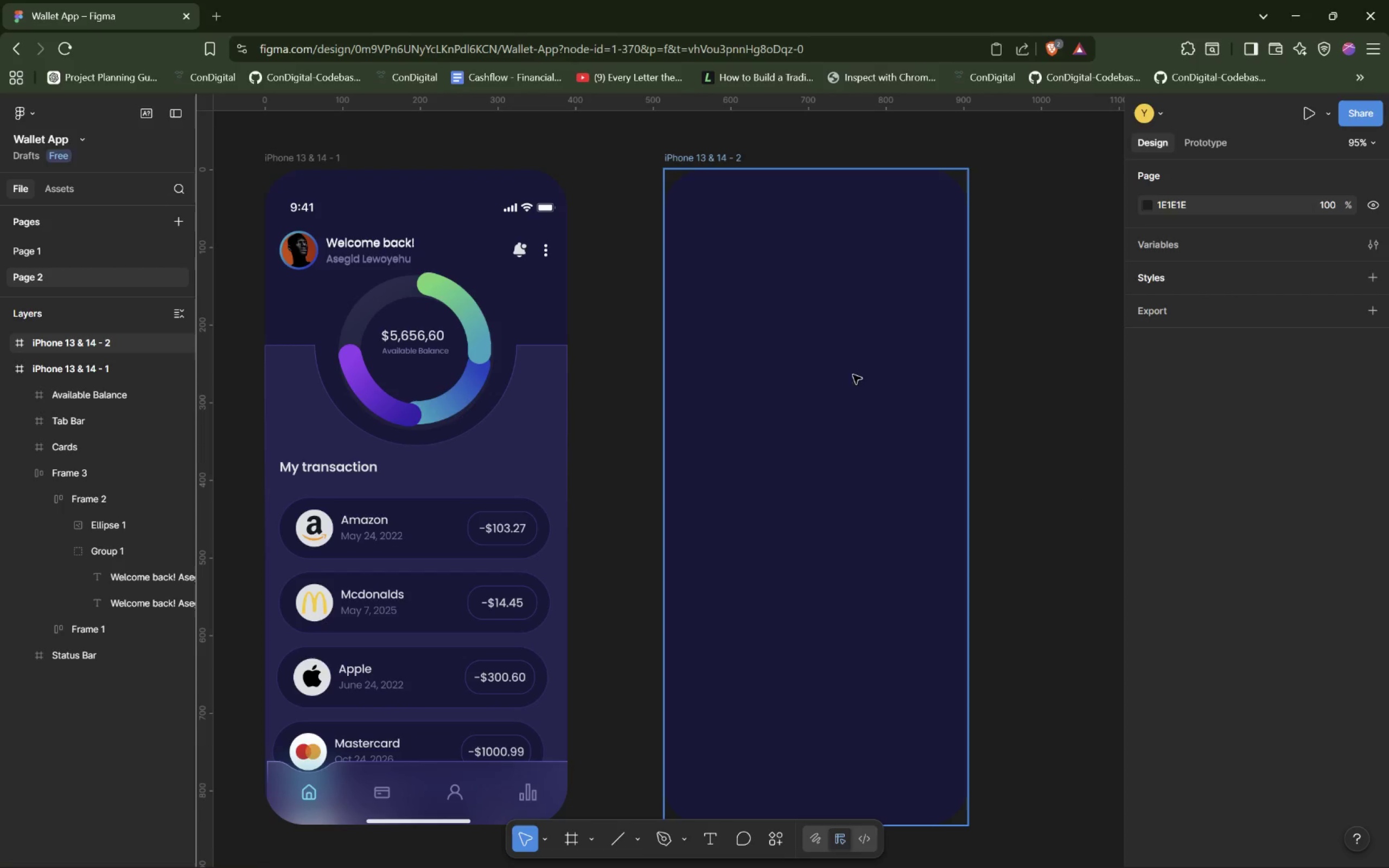 
left_click([1063, 379])
 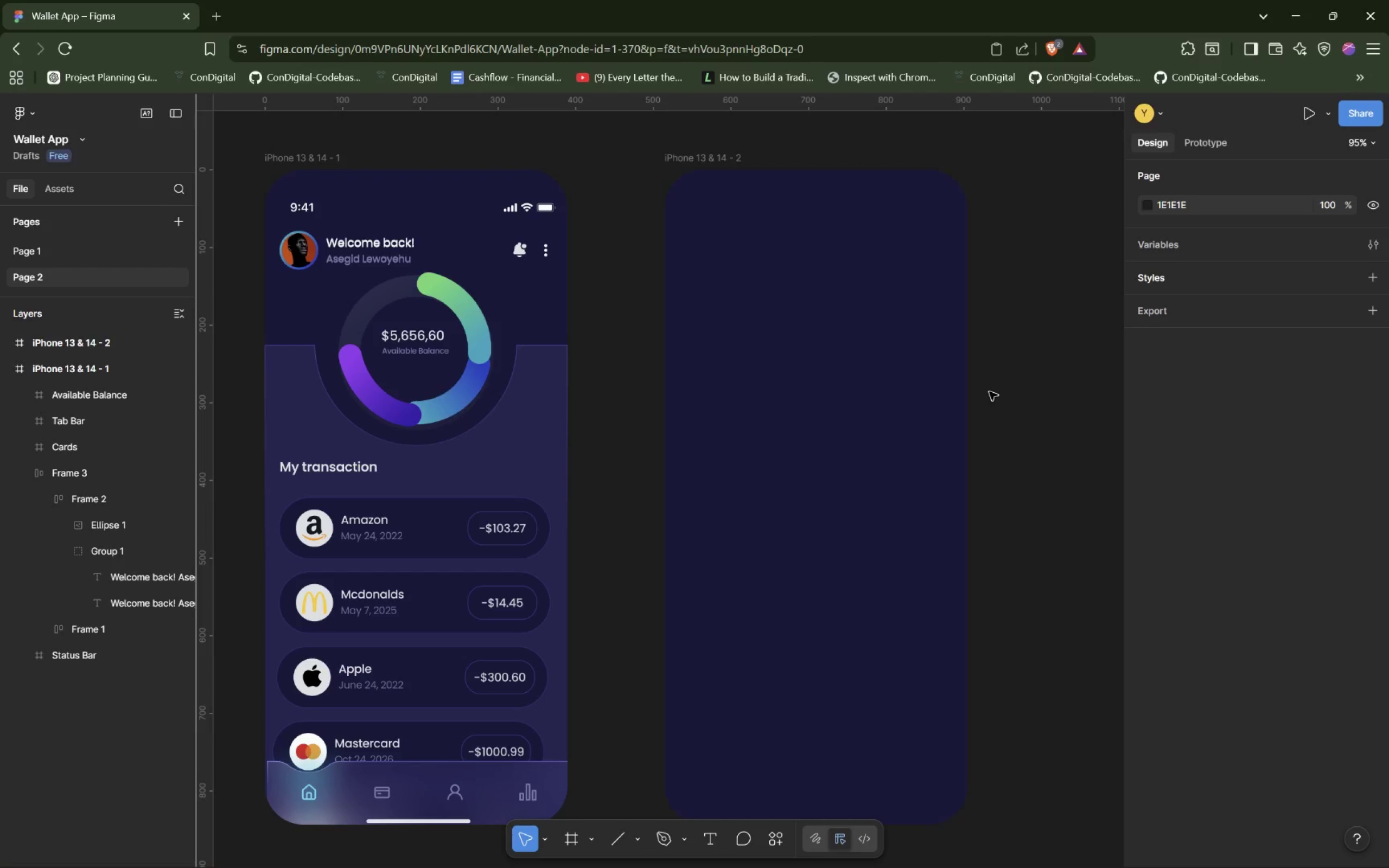 
hold_key(key=ControlLeft, duration=0.94)
scroll: coordinate [989, 392], scroll_direction: down, amount: 2.0
 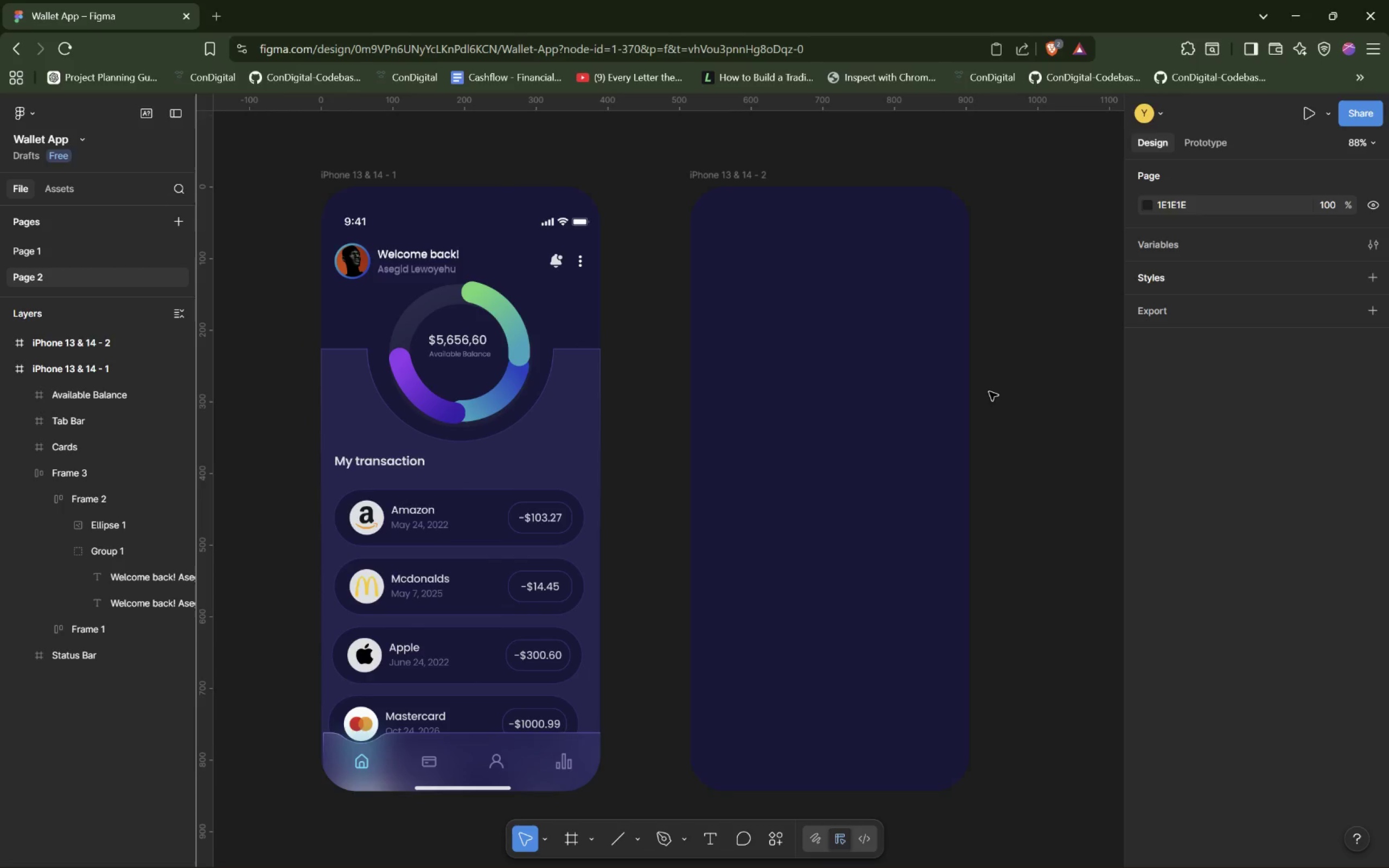 
wait(10.3)
 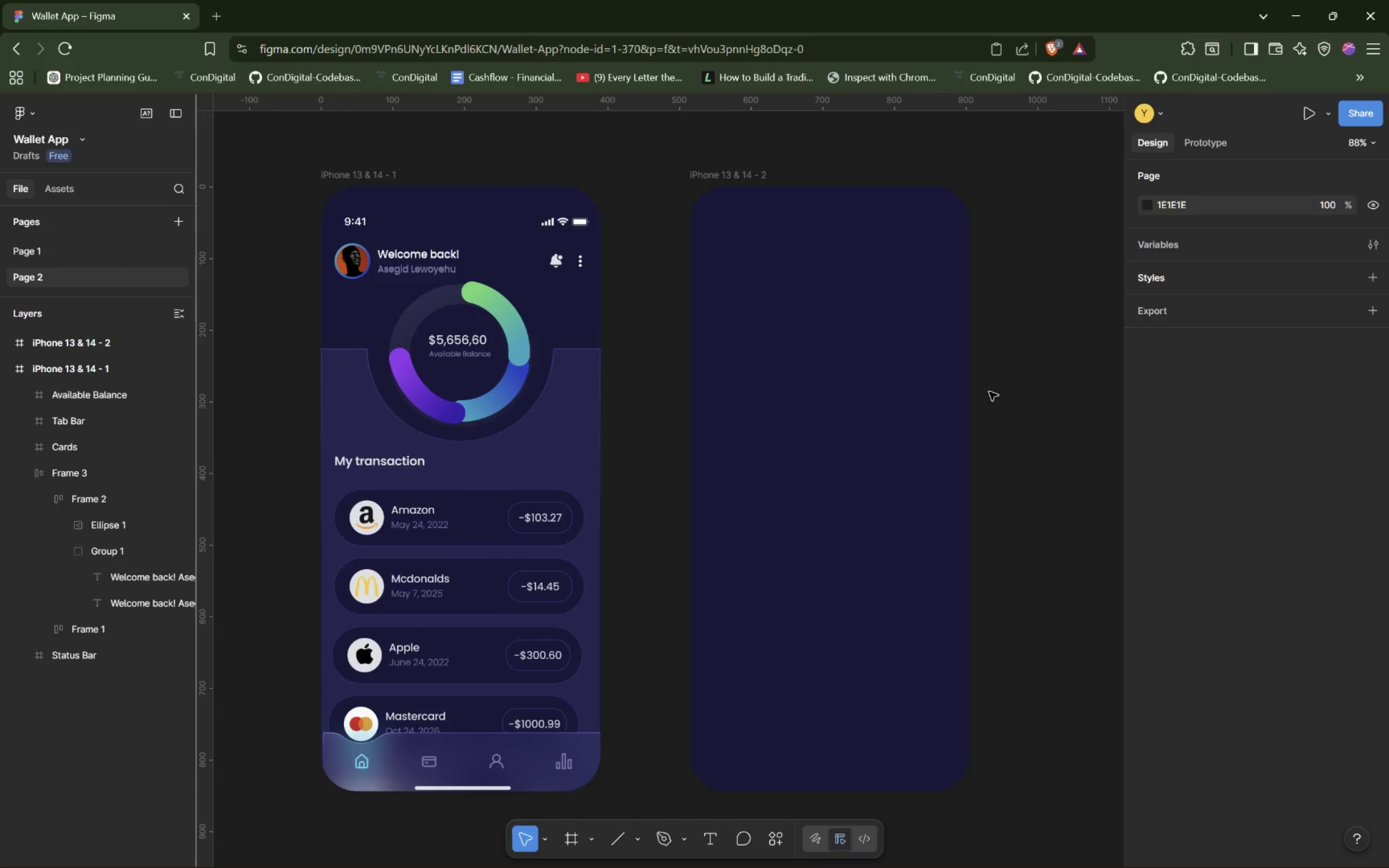 
hold_key(key=AltLeft, duration=1.52)
left_click_drag(start_coordinate=[521, 224], to_coordinate=[891, 223])
 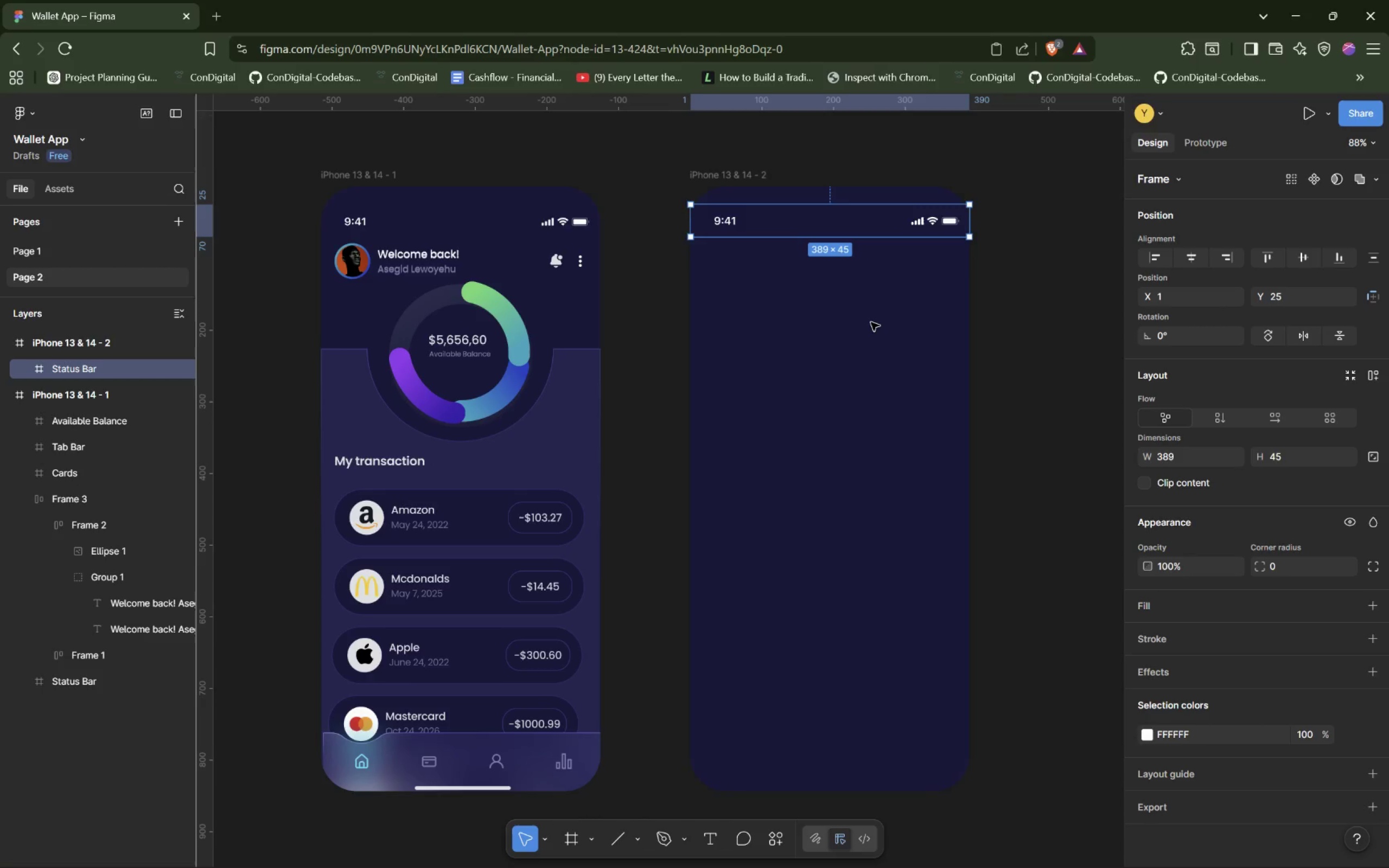 
hold_key(key=AltLeft, duration=1.52)
 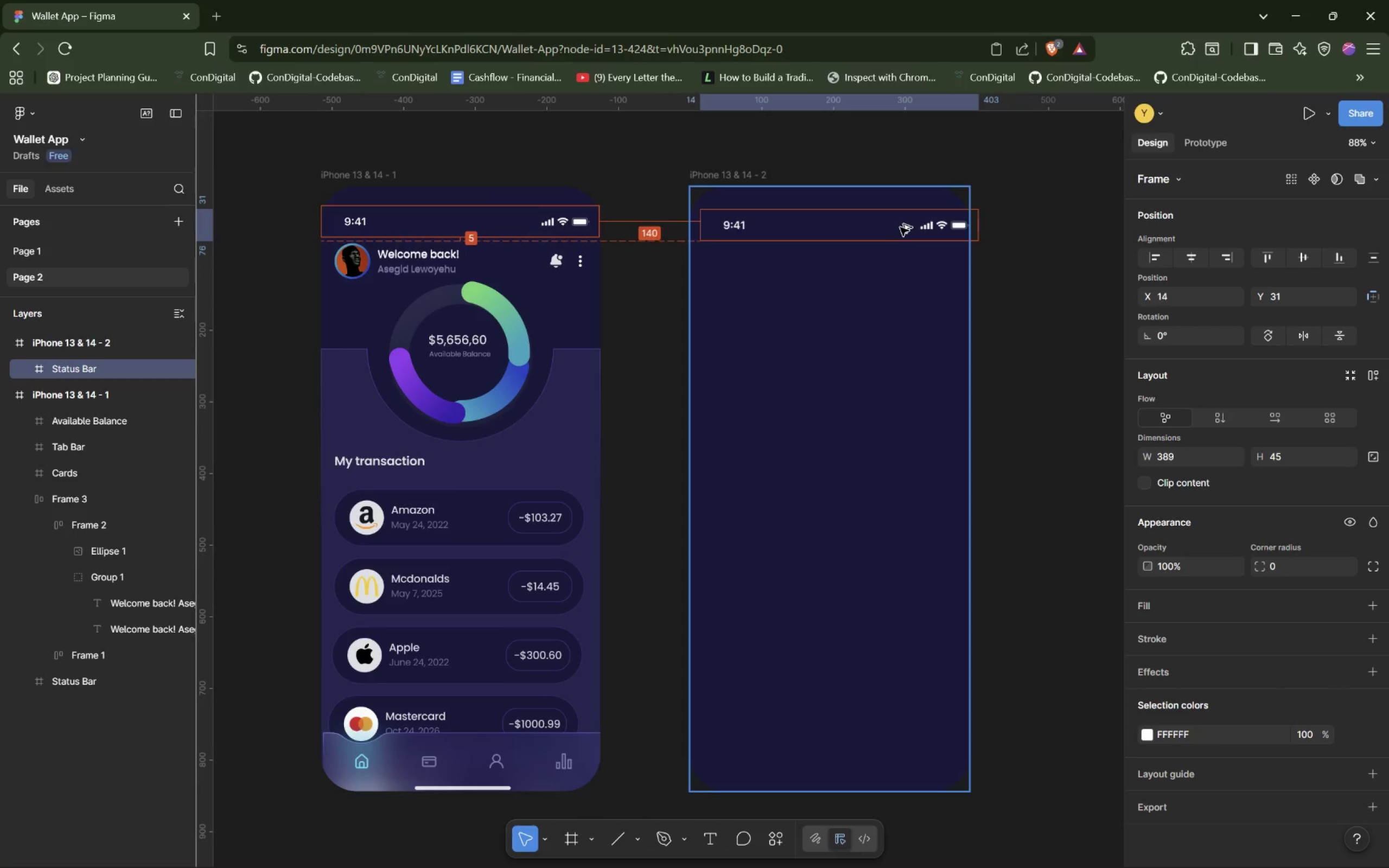 
hold_key(key=AltLeft, duration=1.51)
 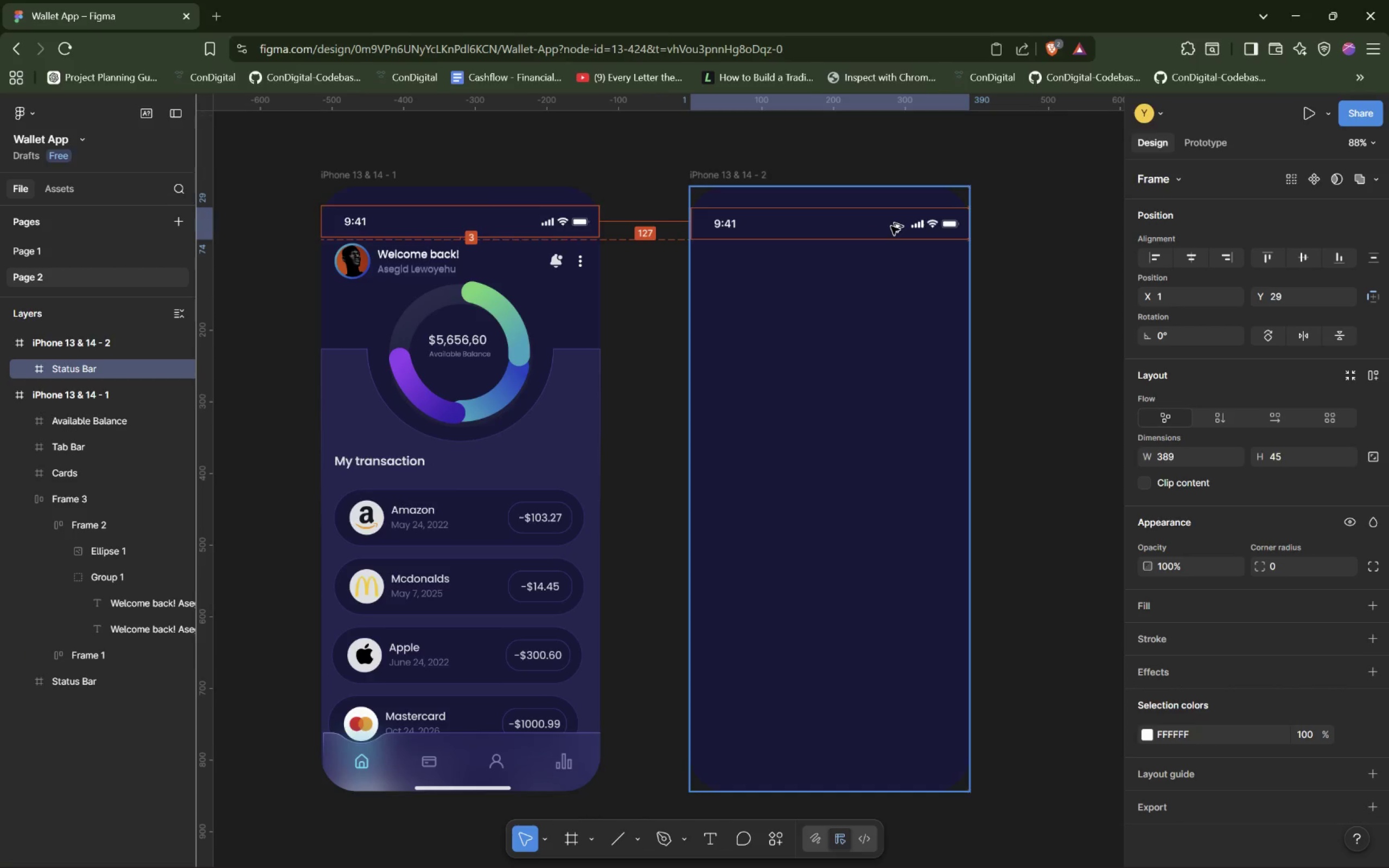 
hold_key(key=AltLeft, duration=1.52)
 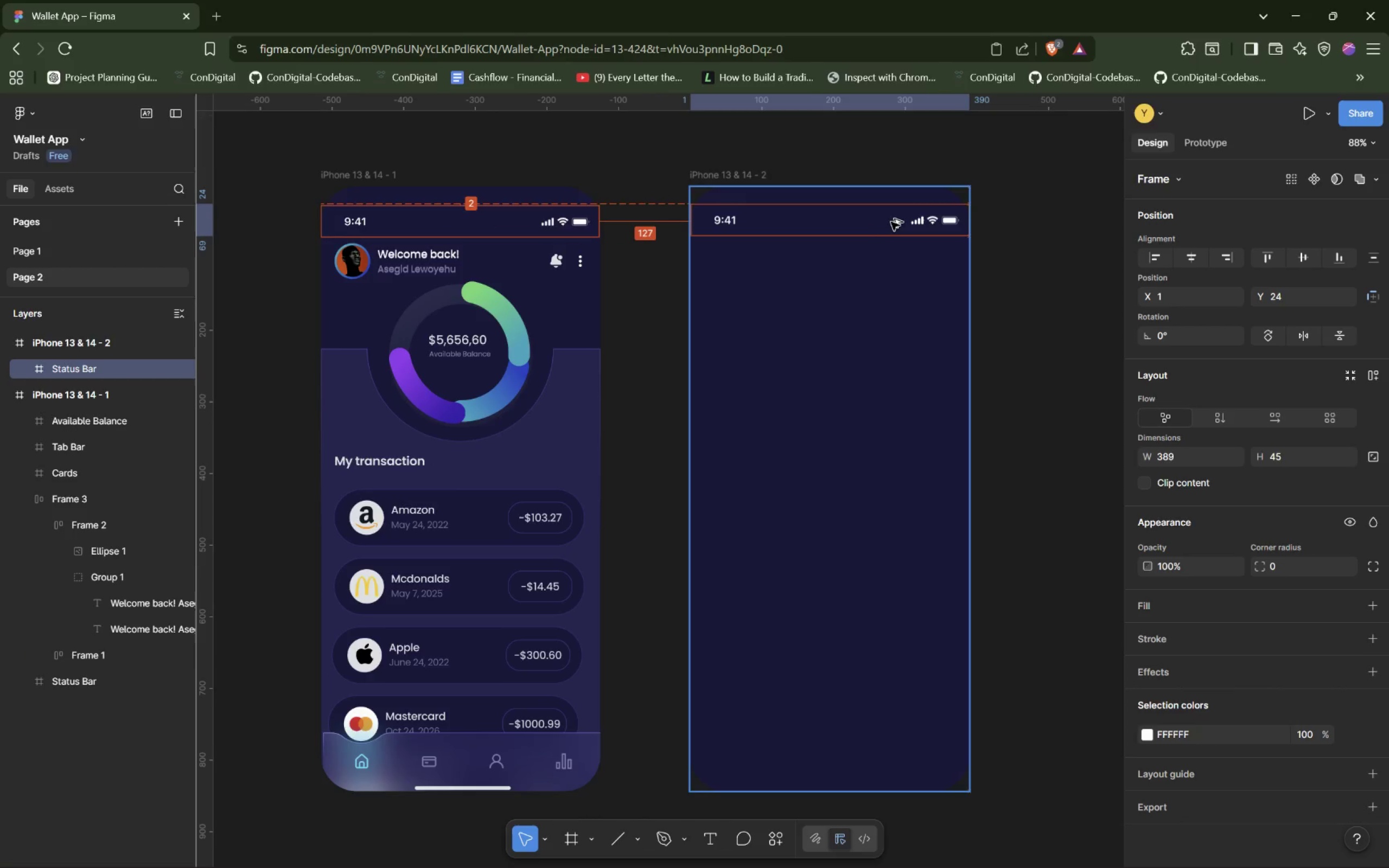 
hold_key(key=AltLeft, duration=1.52)
 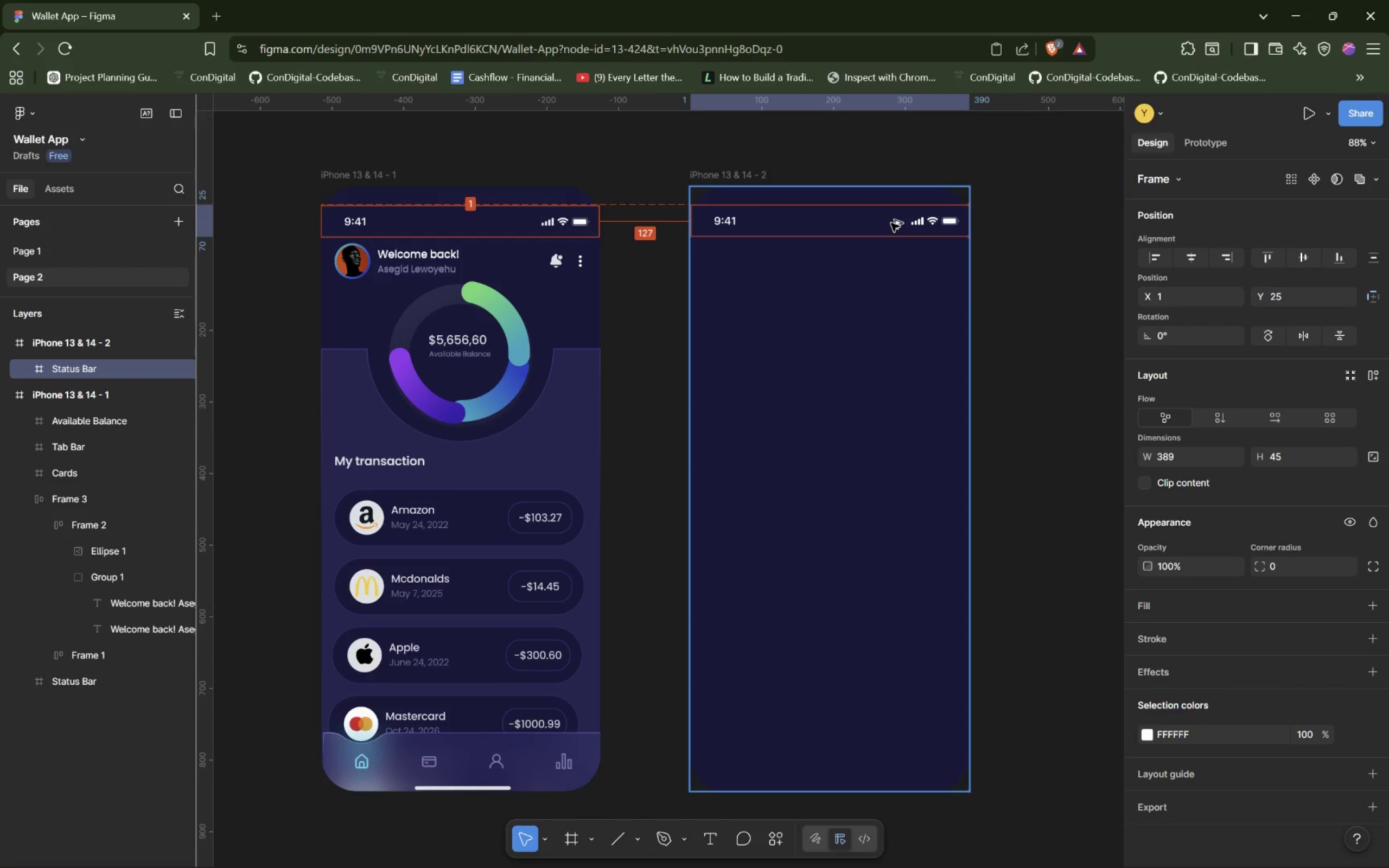 
hold_key(key=AltLeft, duration=1.51)
 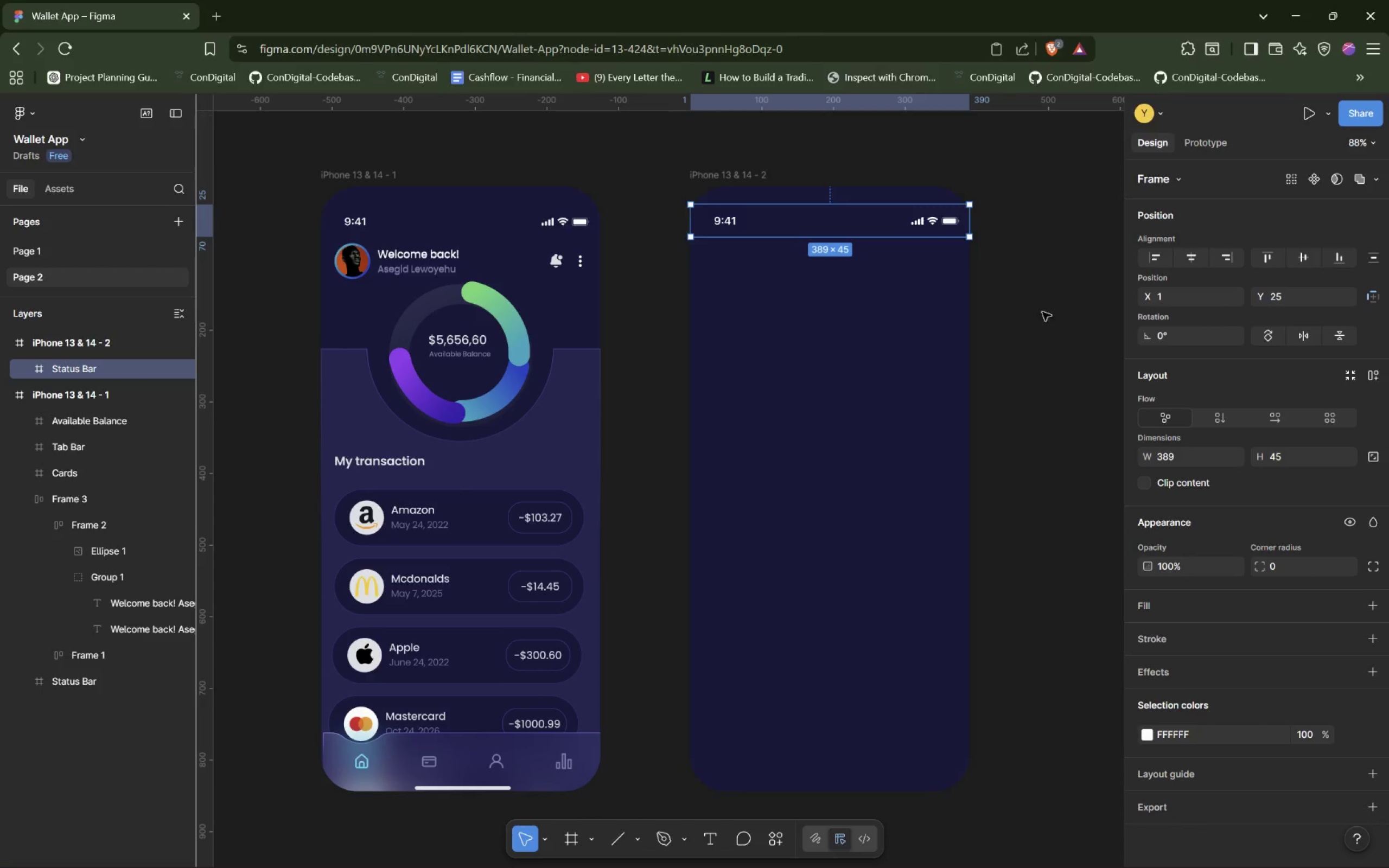 
left_click([1055, 311])
 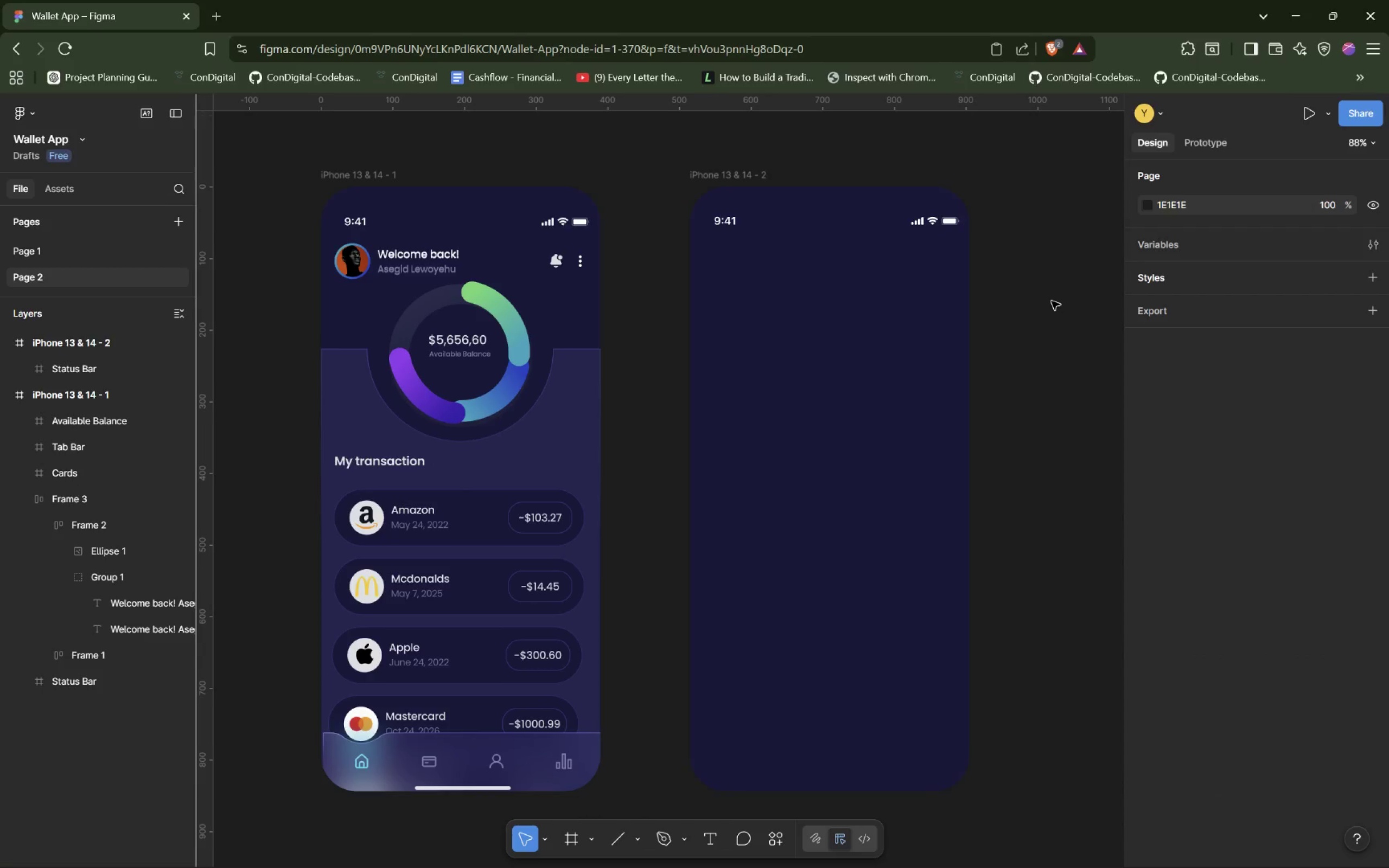 
wait(9.93)
 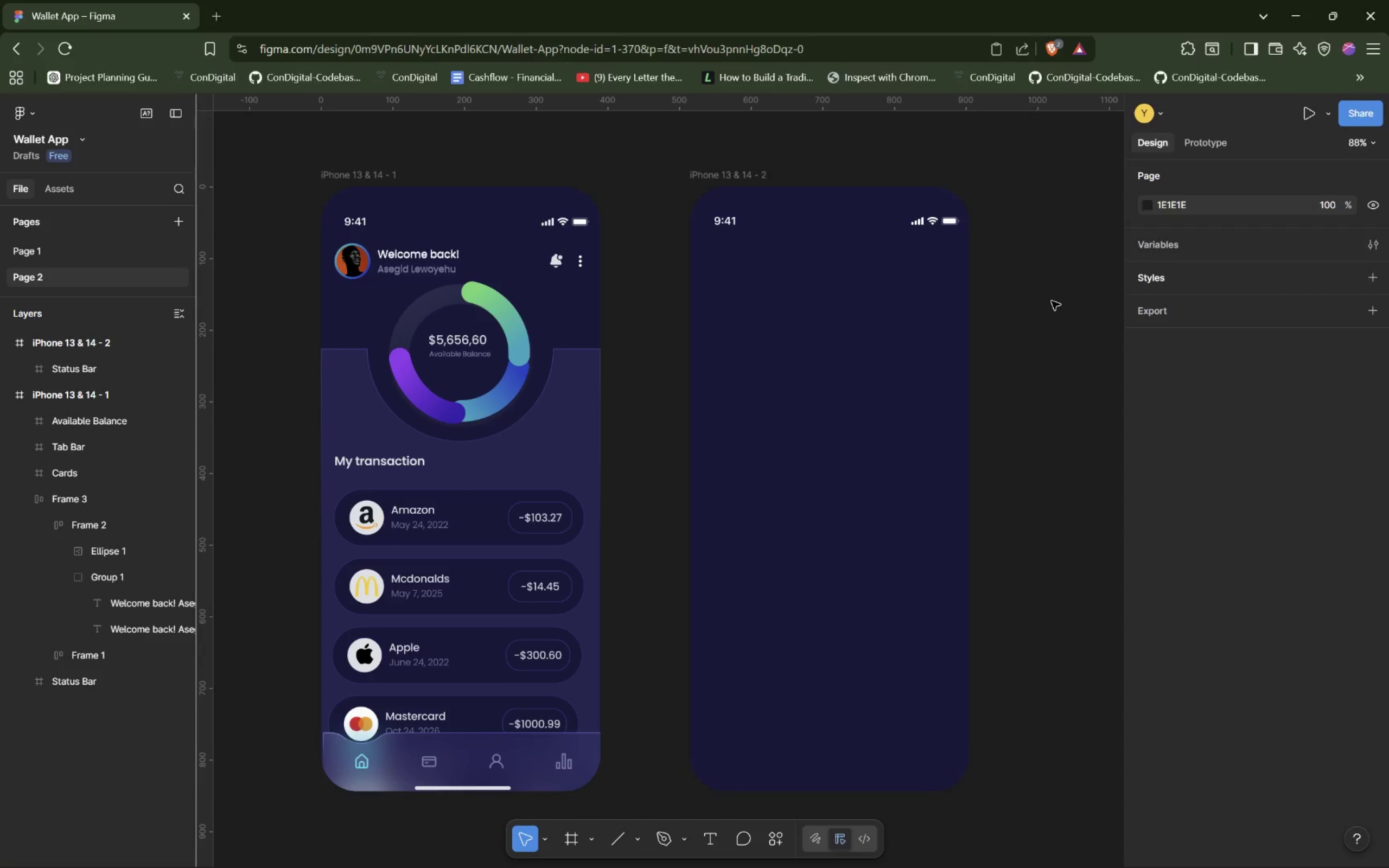 
left_click_drag(start_coordinate=[530, 220], to_coordinate=[531, 204])
 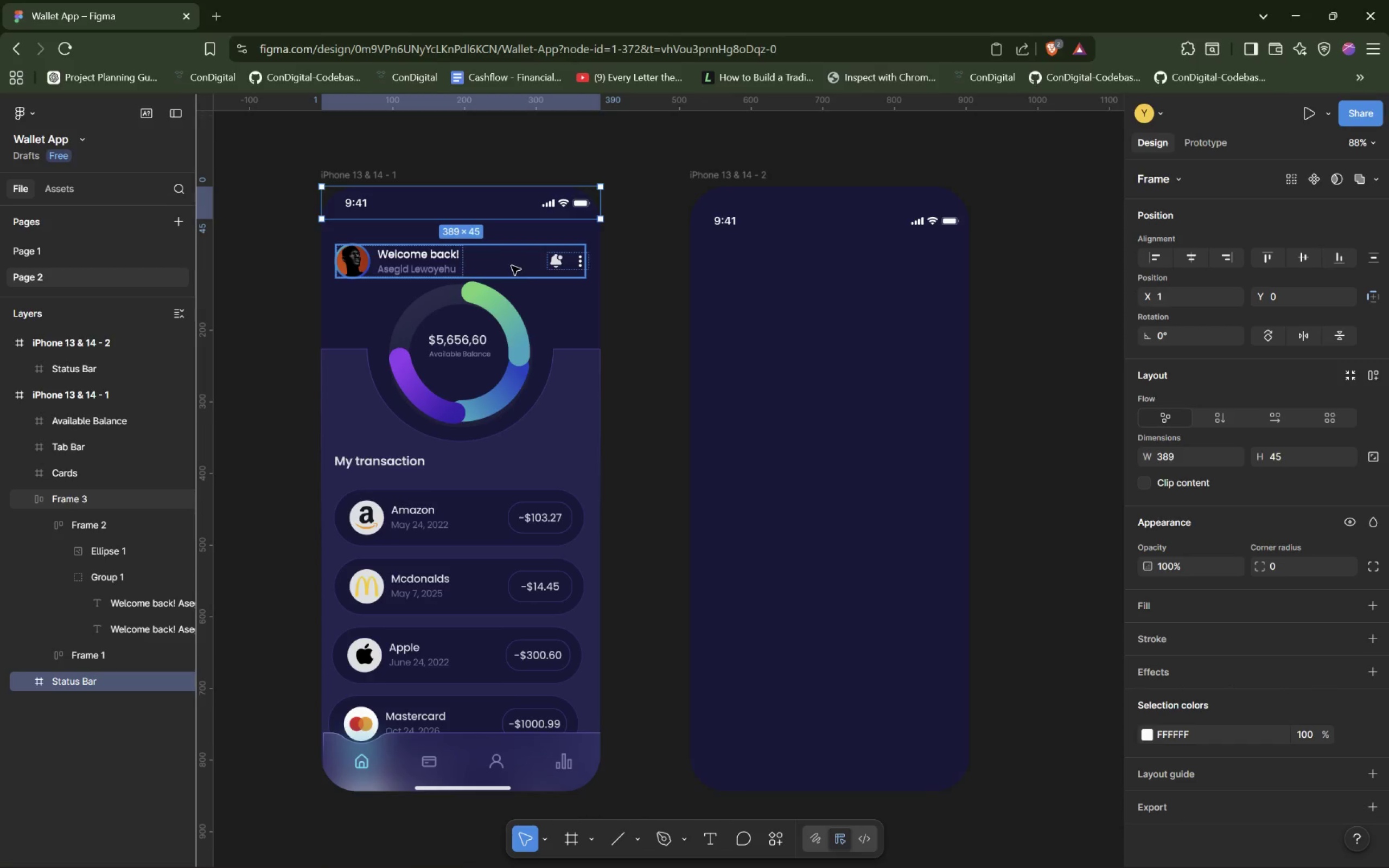 
left_click_drag(start_coordinate=[511, 266], to_coordinate=[511, 248])
 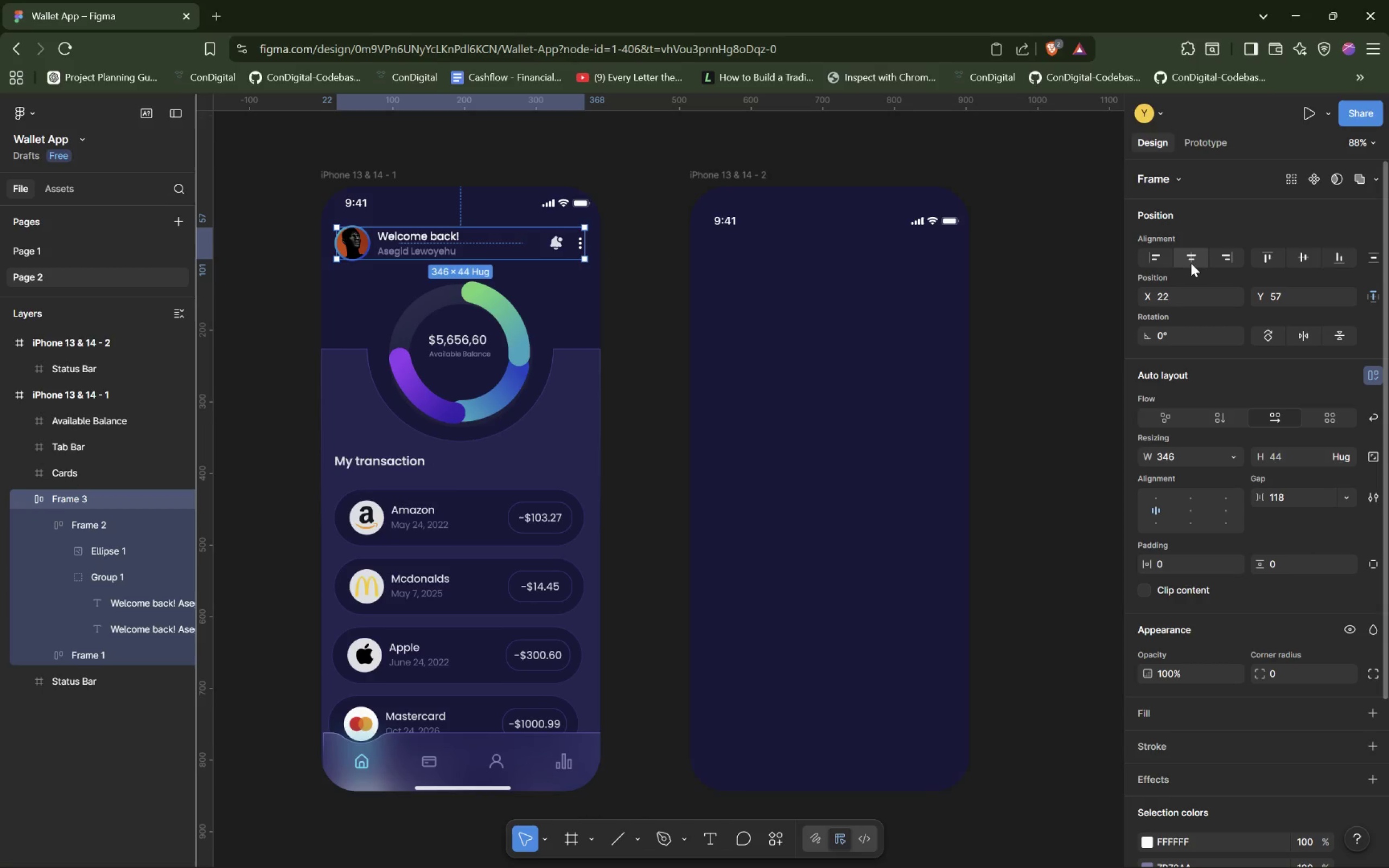 
left_click([1191, 263])
 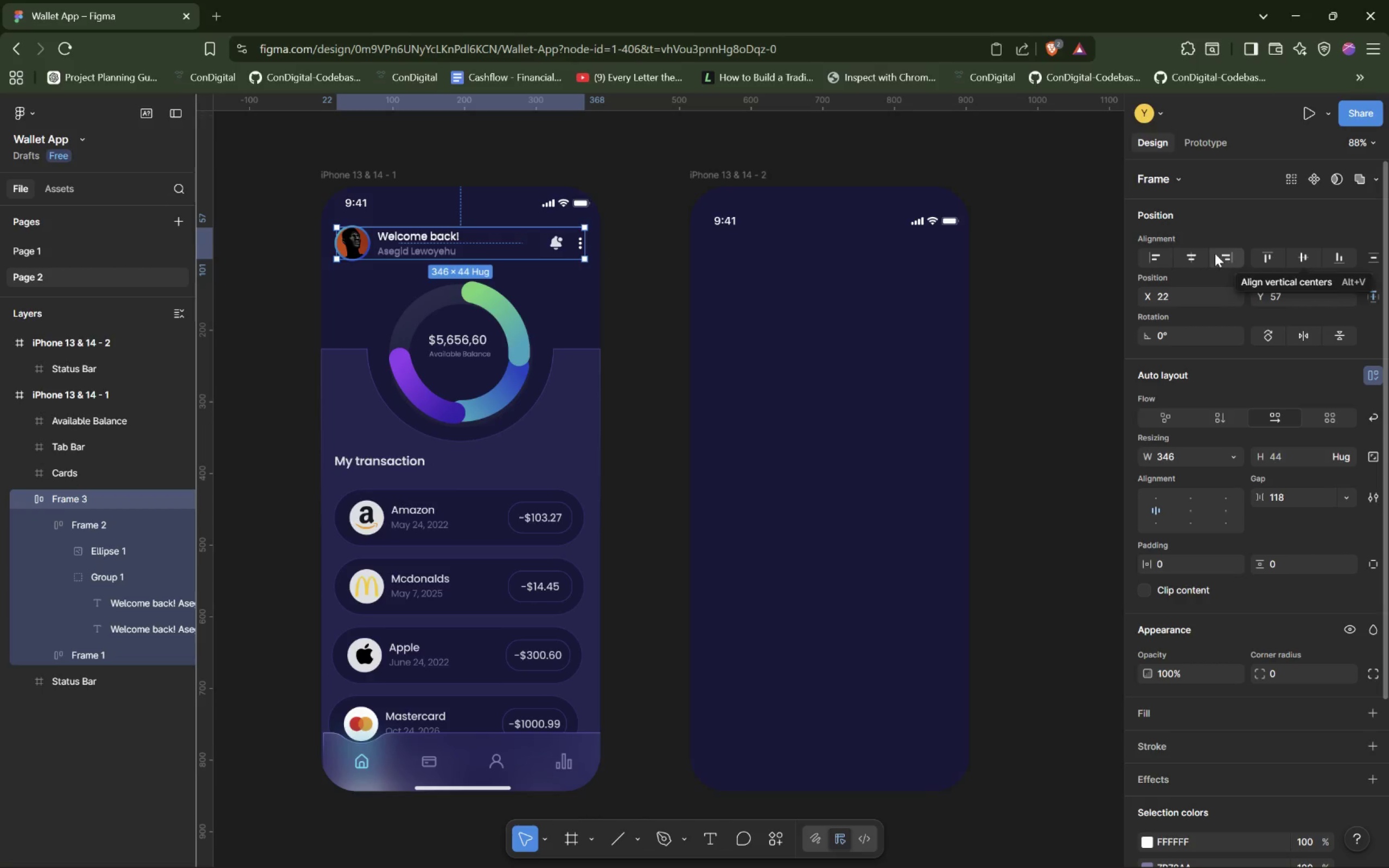 
left_click([1307, 256])
 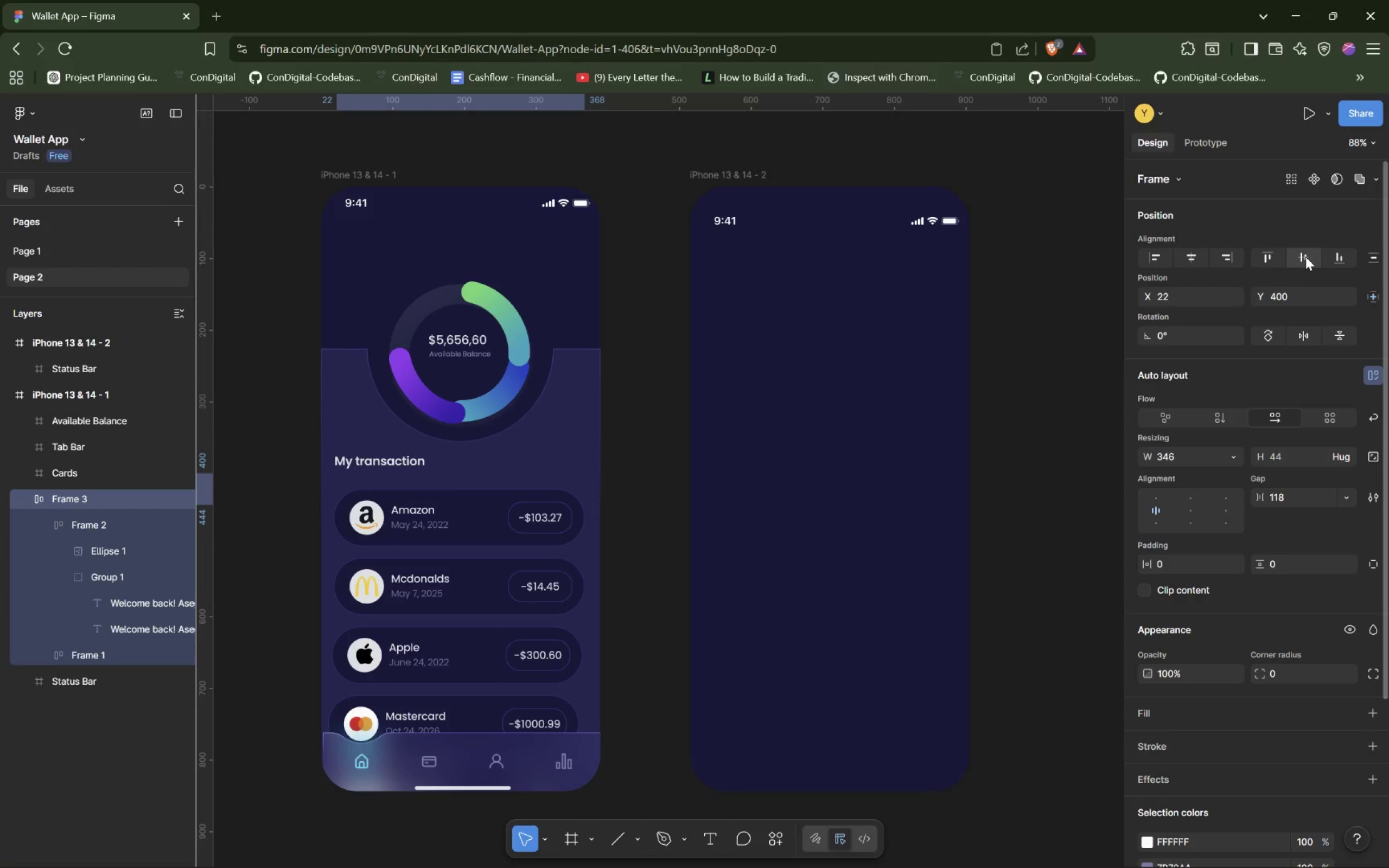 
key(Control+Z)
 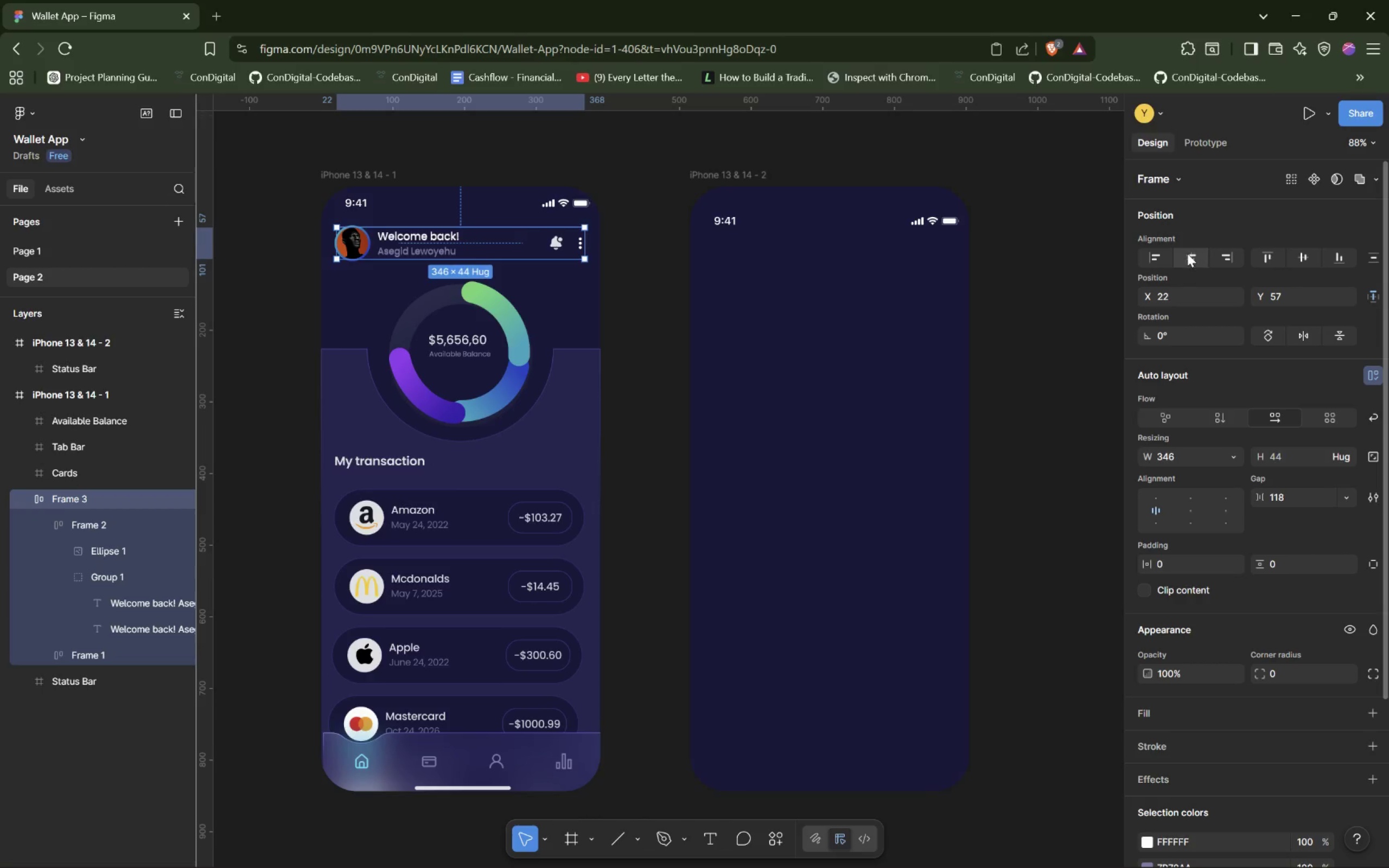 
left_click([1187, 253])
 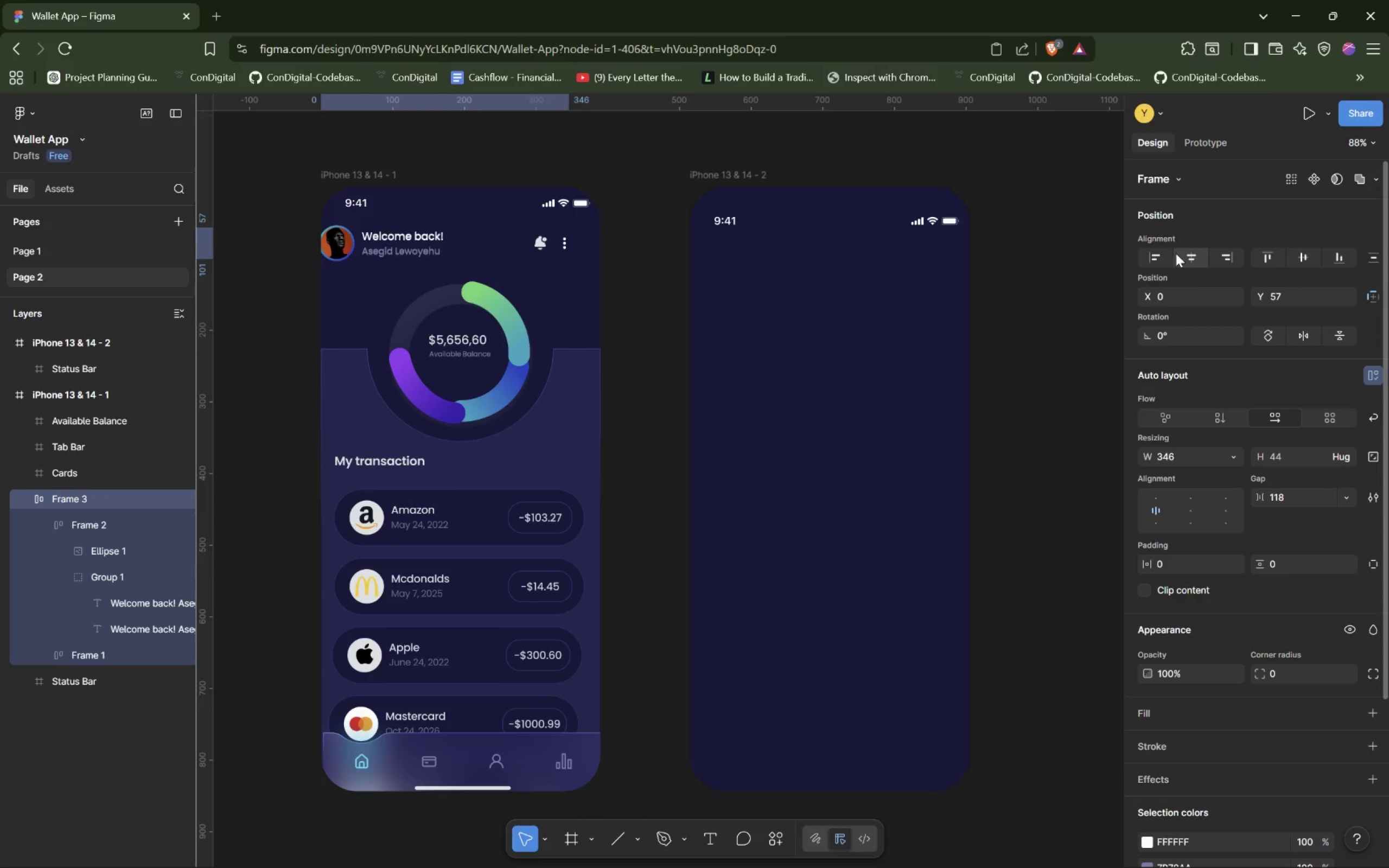 
left_click([1189, 254])
 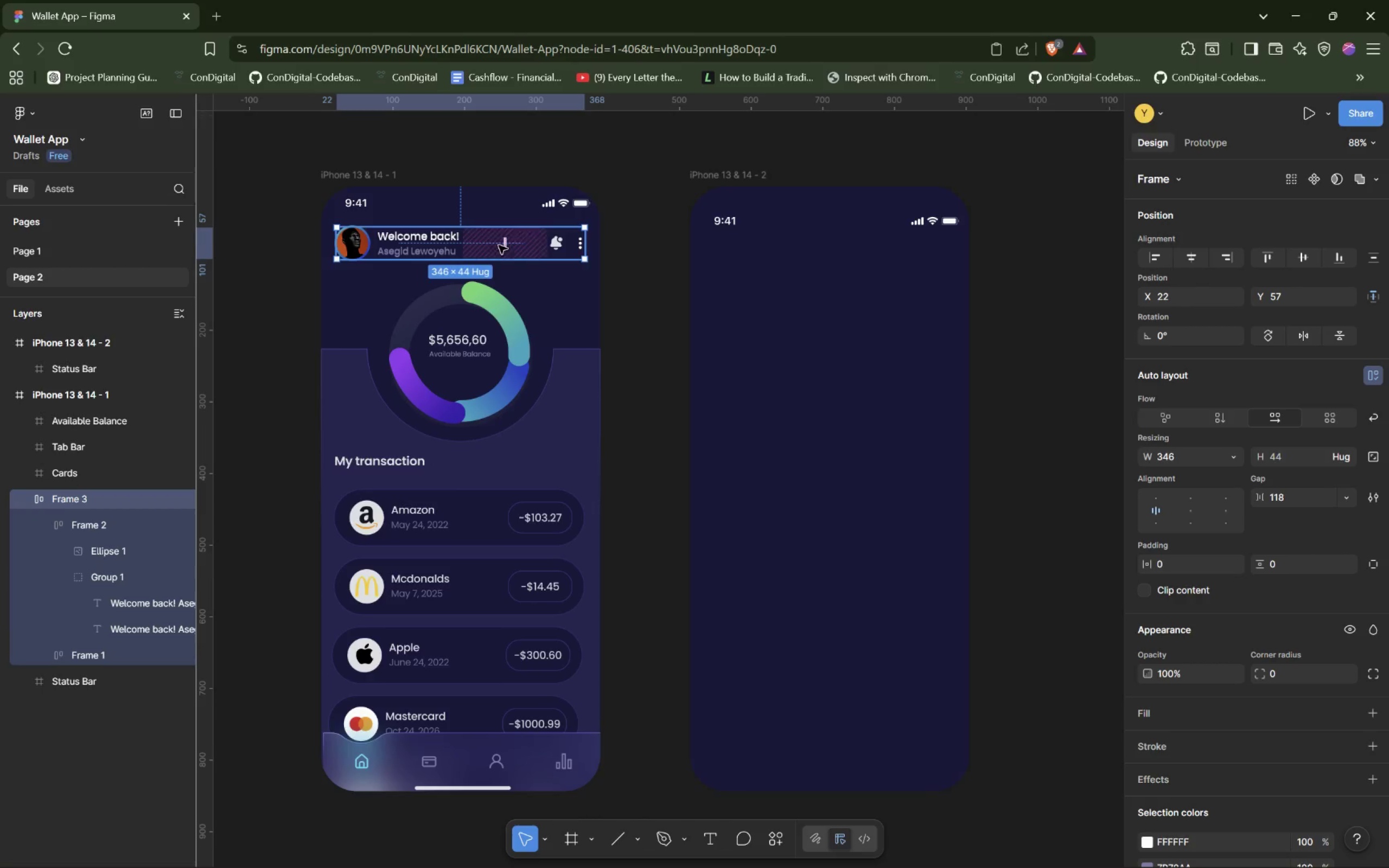 
left_click_drag(start_coordinate=[509, 245], to_coordinate=[509, 238])
 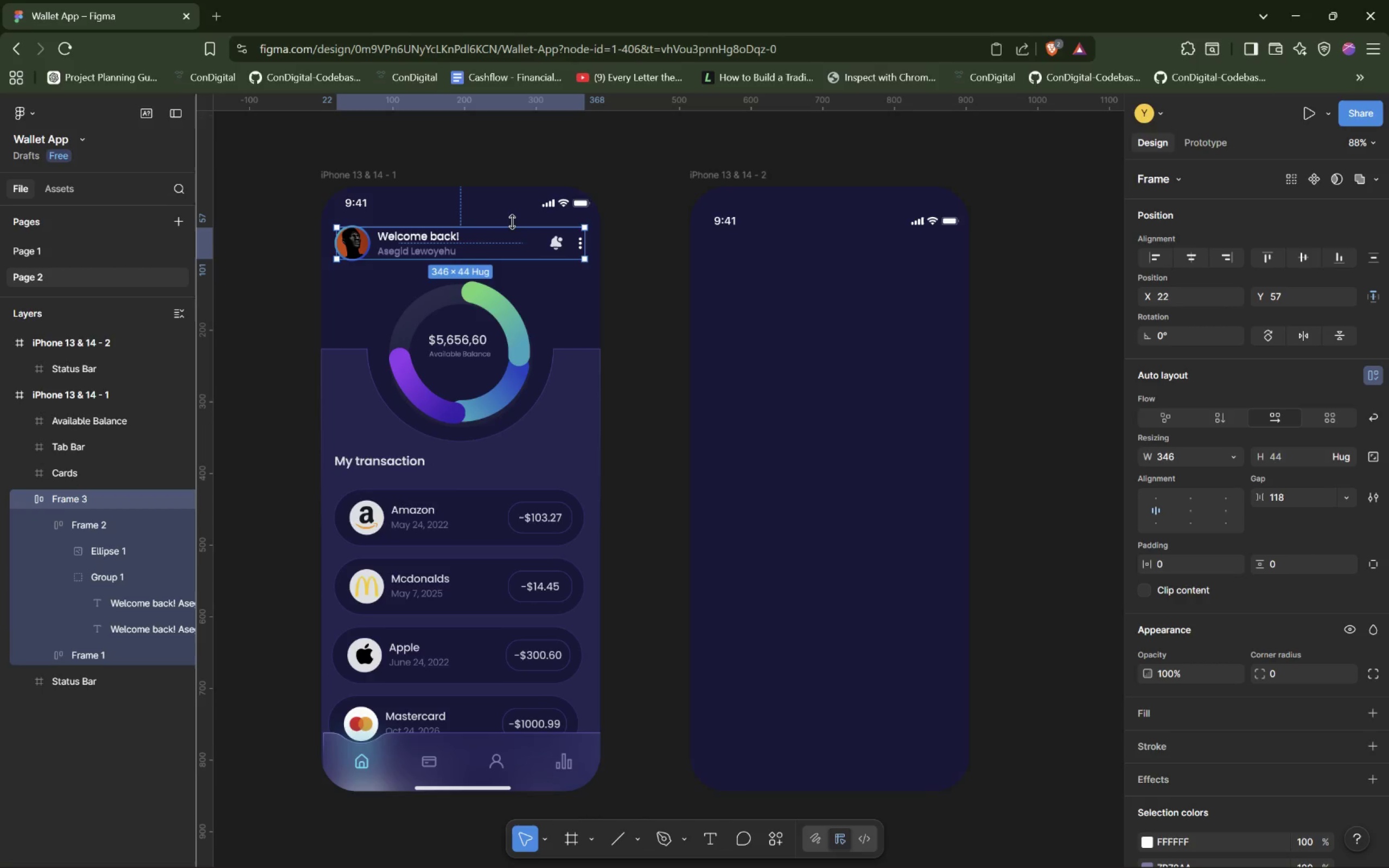 
left_click([513, 222])
 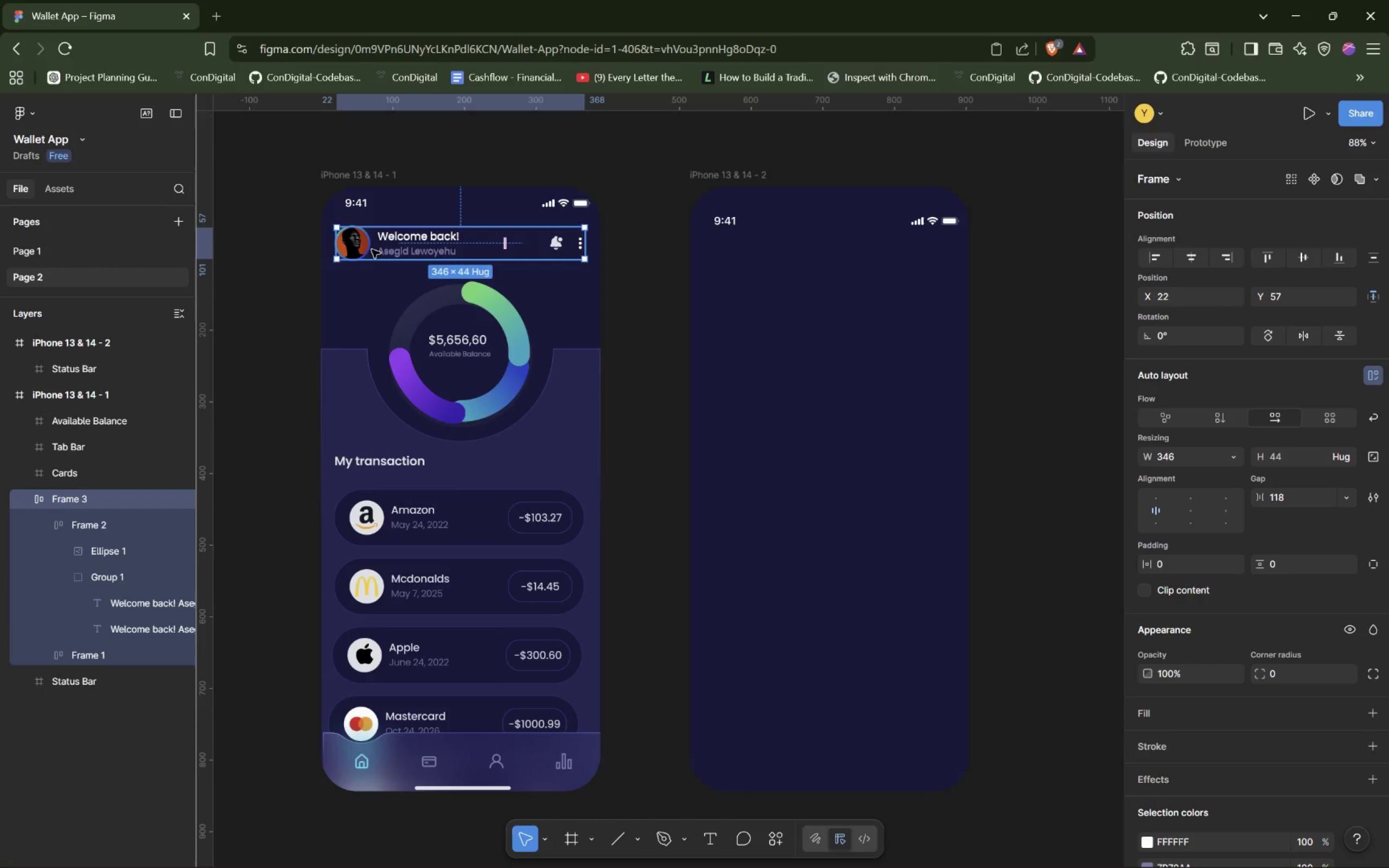 
left_click_drag(start_coordinate=[379, 250], to_coordinate=[381, 242])
 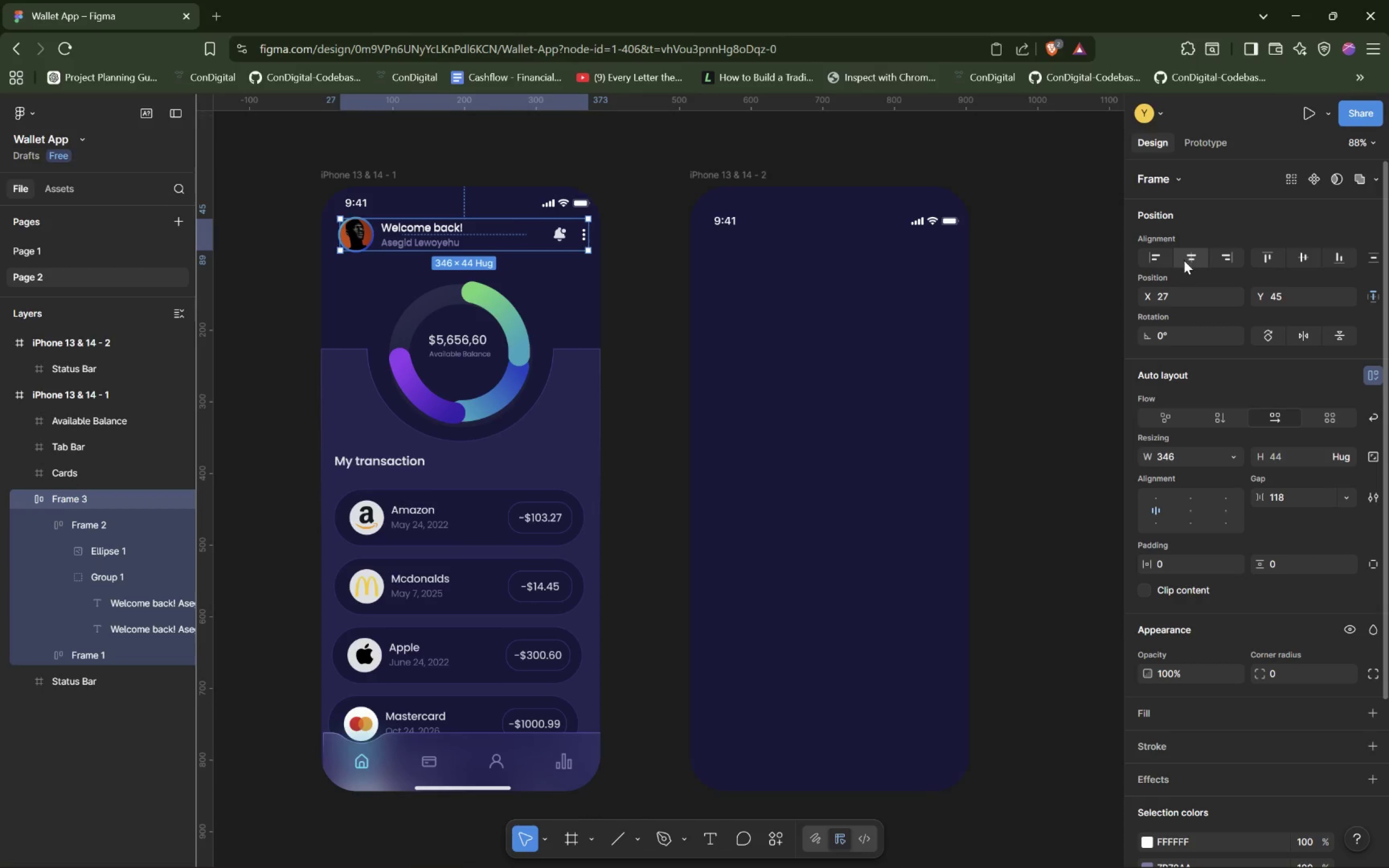 
left_click([1188, 259])
 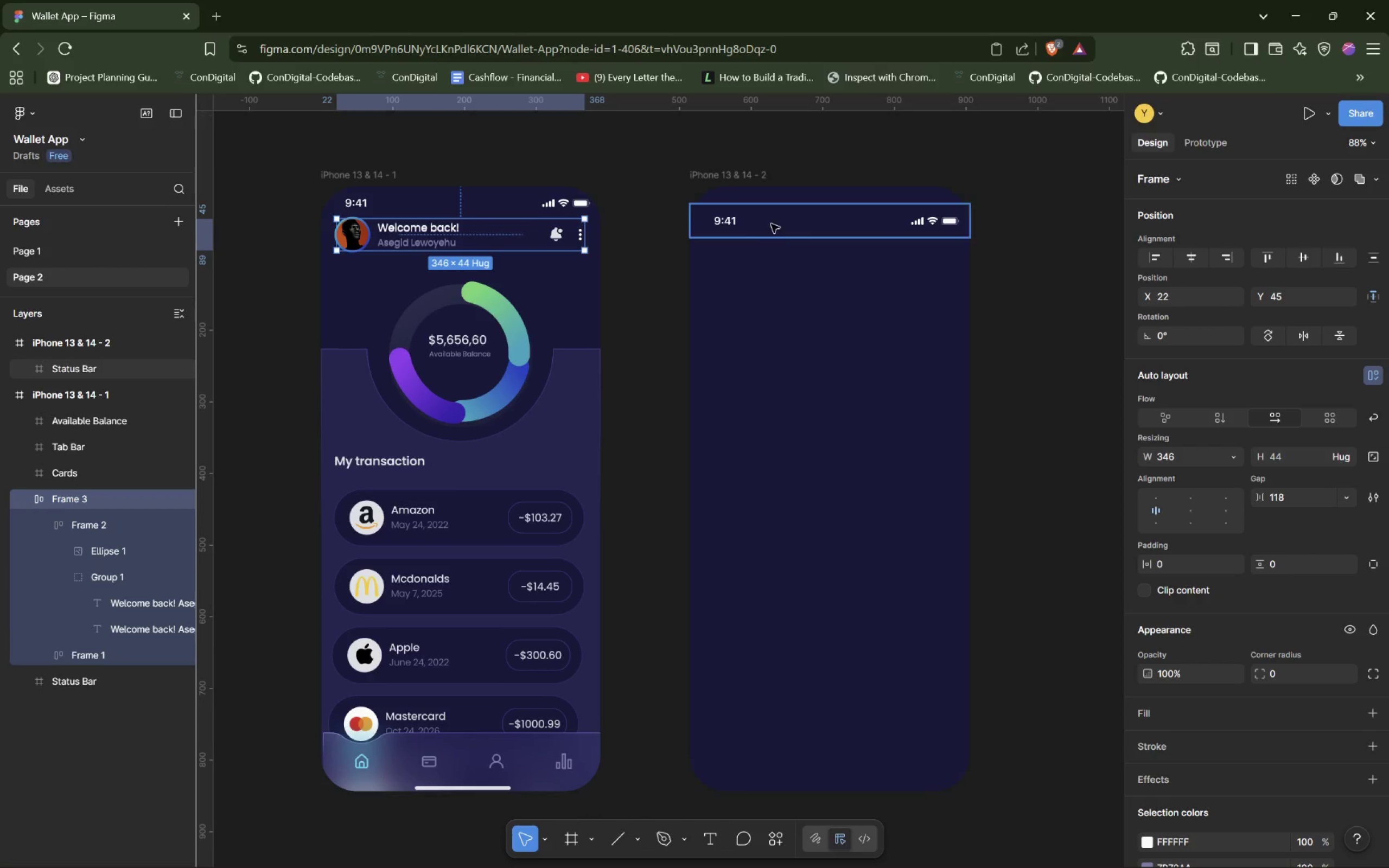 
left_click_drag(start_coordinate=[771, 223], to_coordinate=[770, 207])
 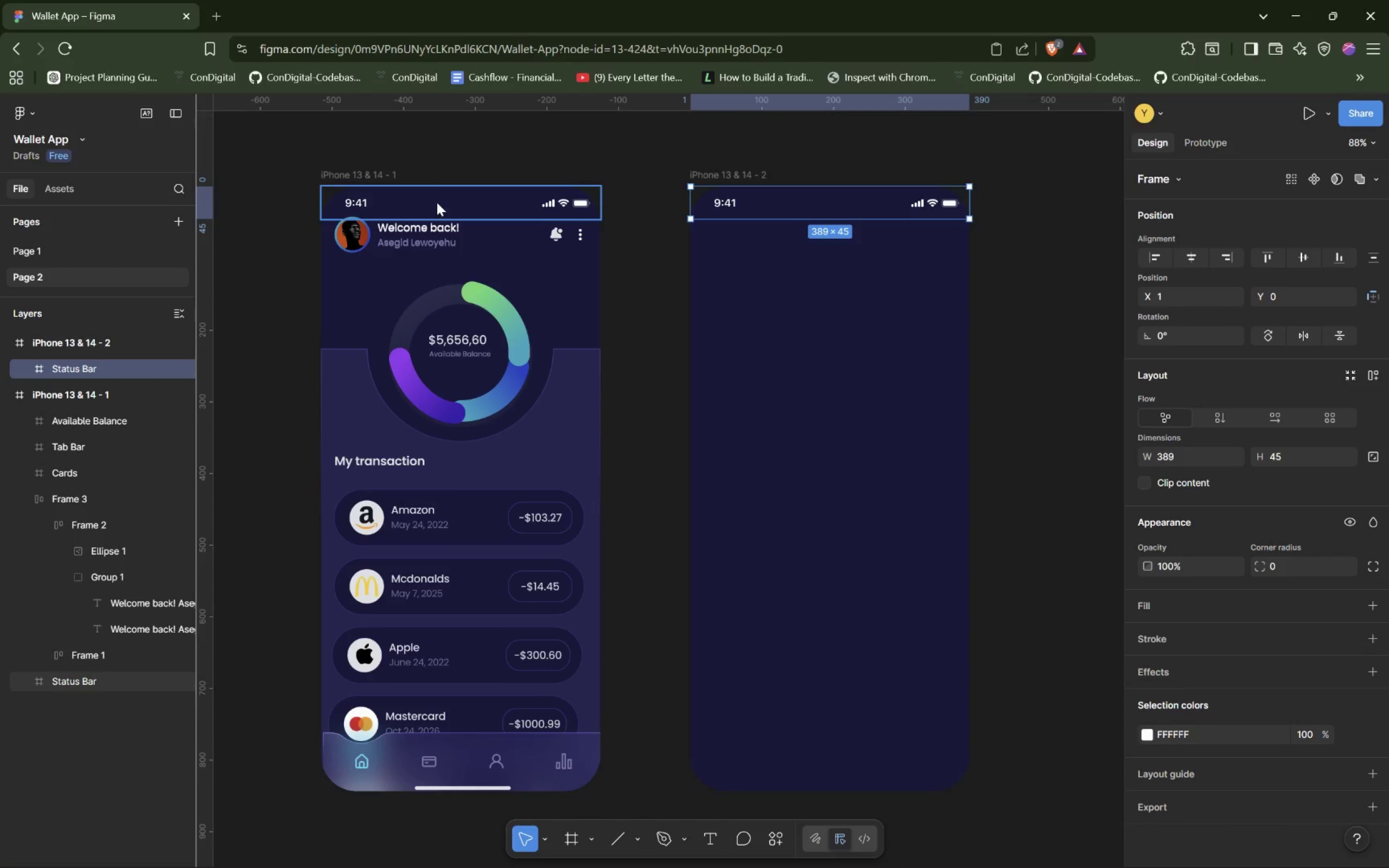 
left_click_drag(start_coordinate=[437, 202], to_coordinate=[433, 202])
 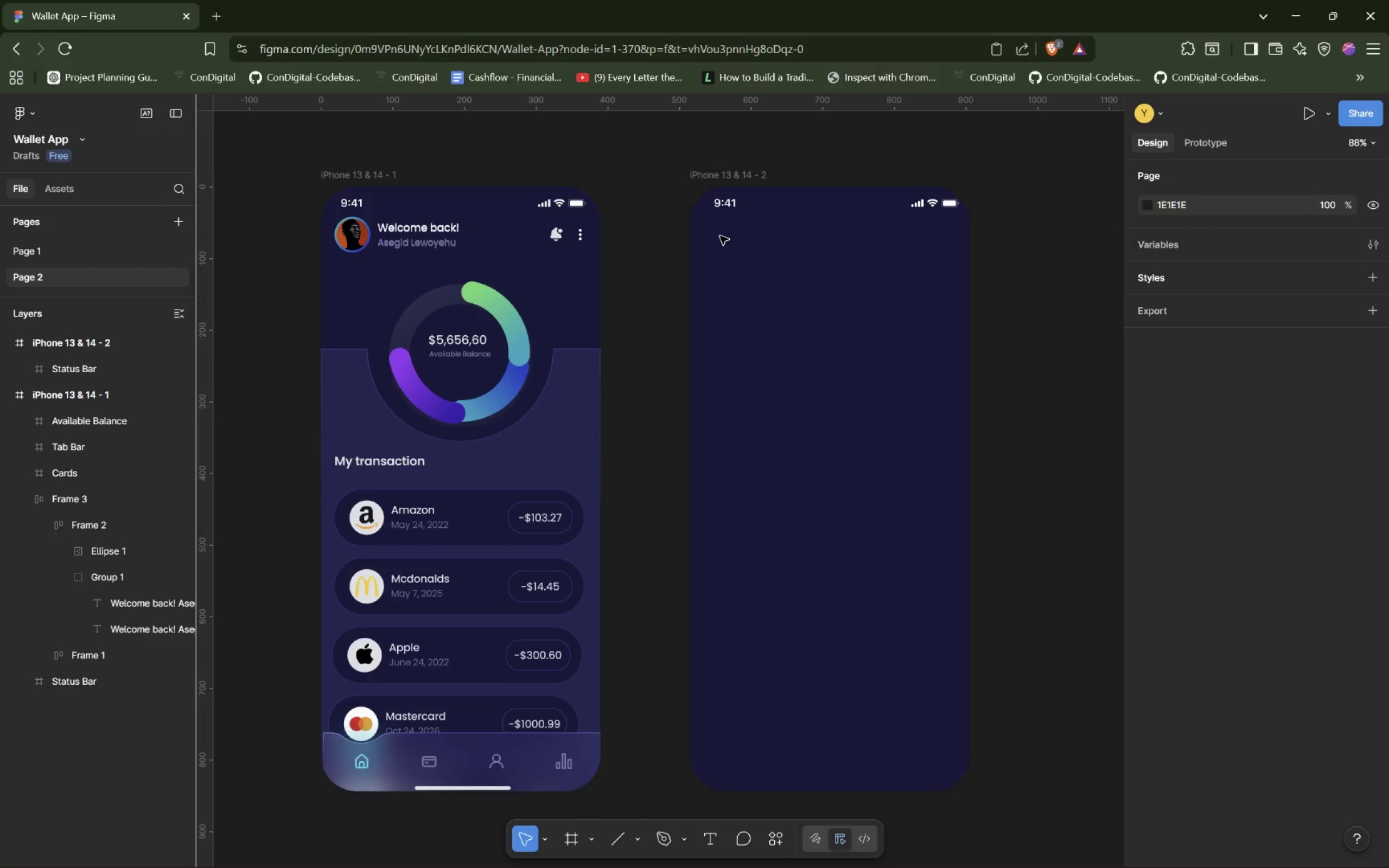 
wait(10.0)
 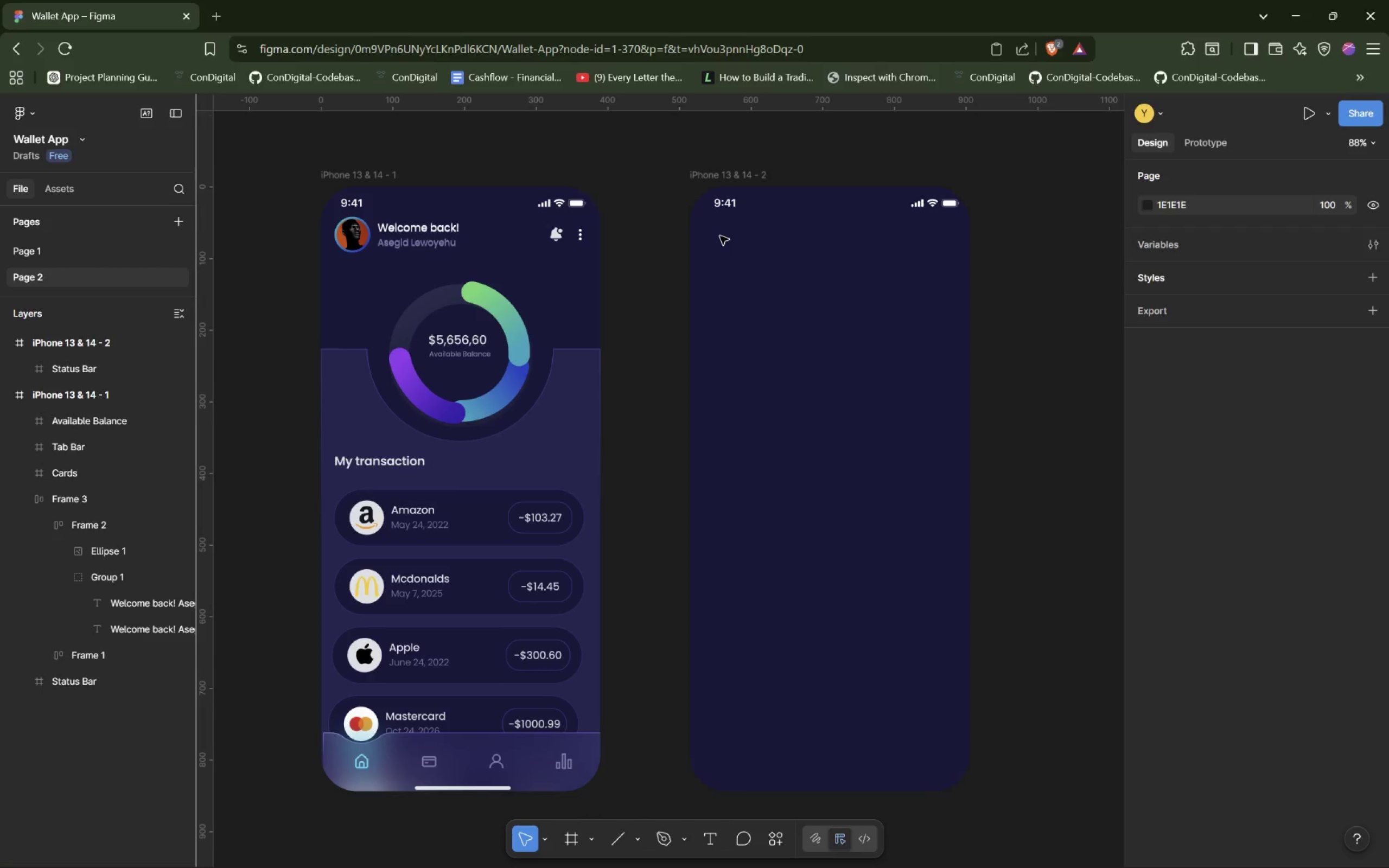 
hold_key(key=ControlLeft, duration=1.05)
scroll: coordinate [846, 353], scroll_direction: none, amount: 0.0
 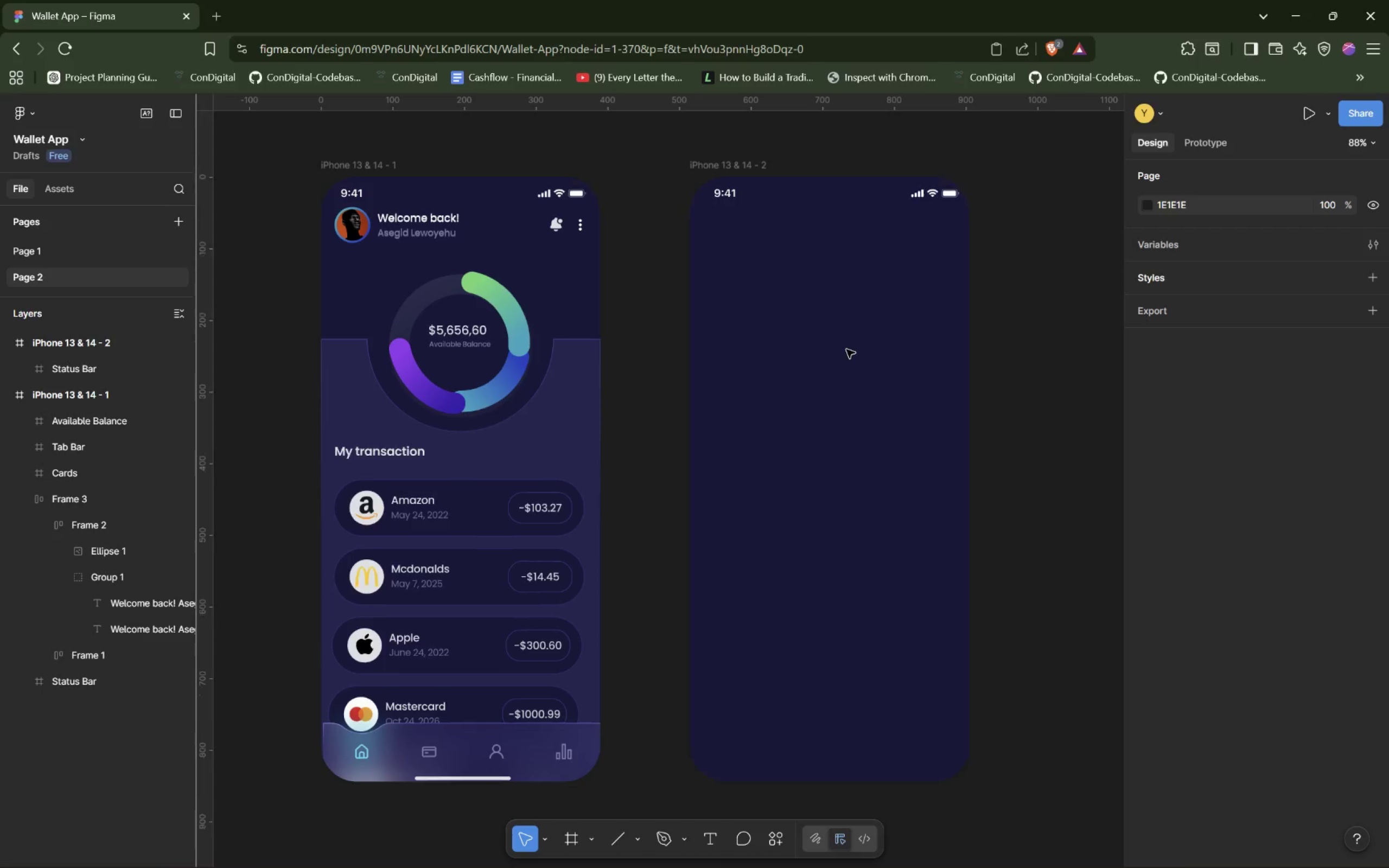 
hold_key(key=ShiftLeft, duration=0.83)
 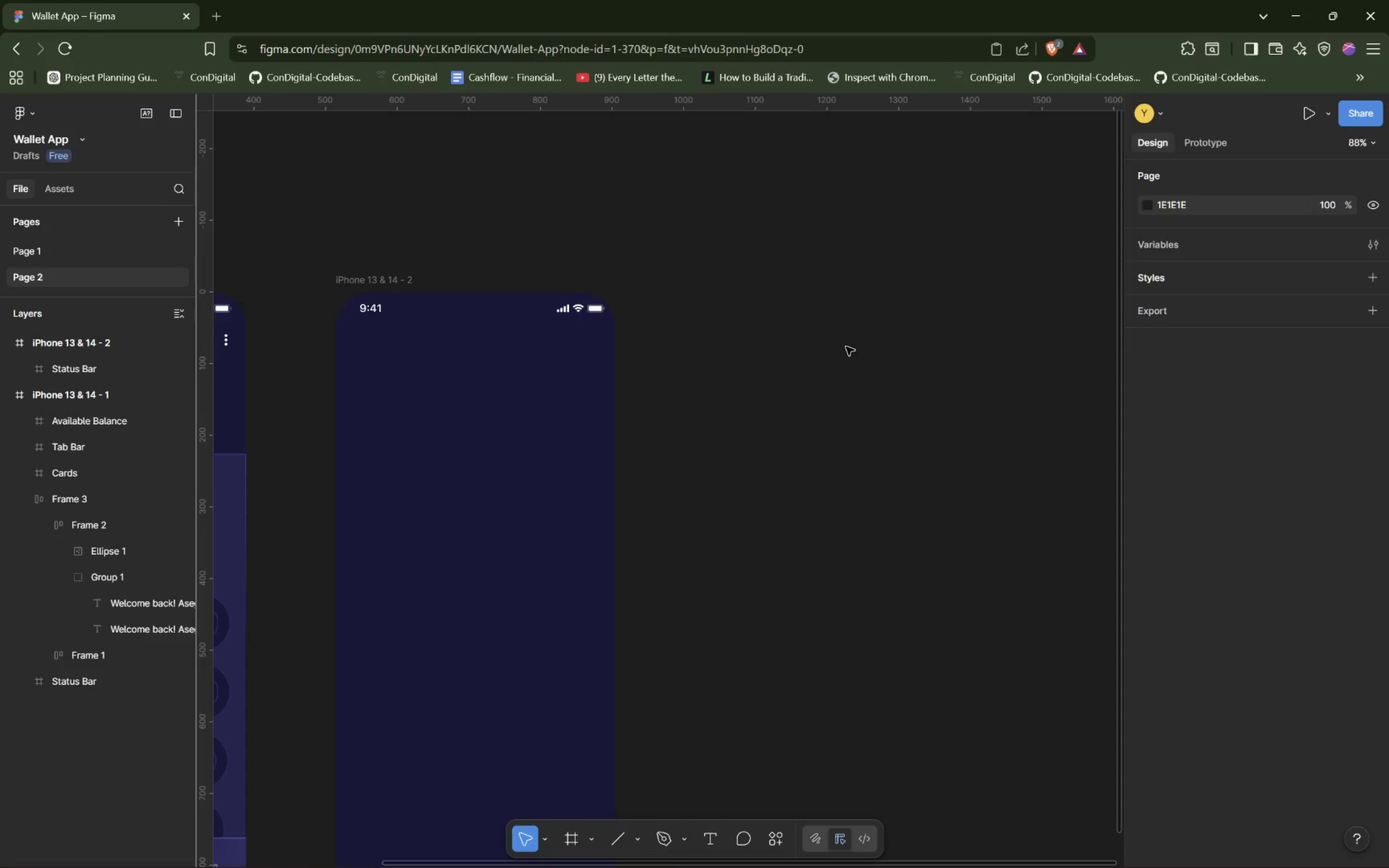 
scroll: coordinate [846, 349], scroll_direction: down, amount: 4.0
 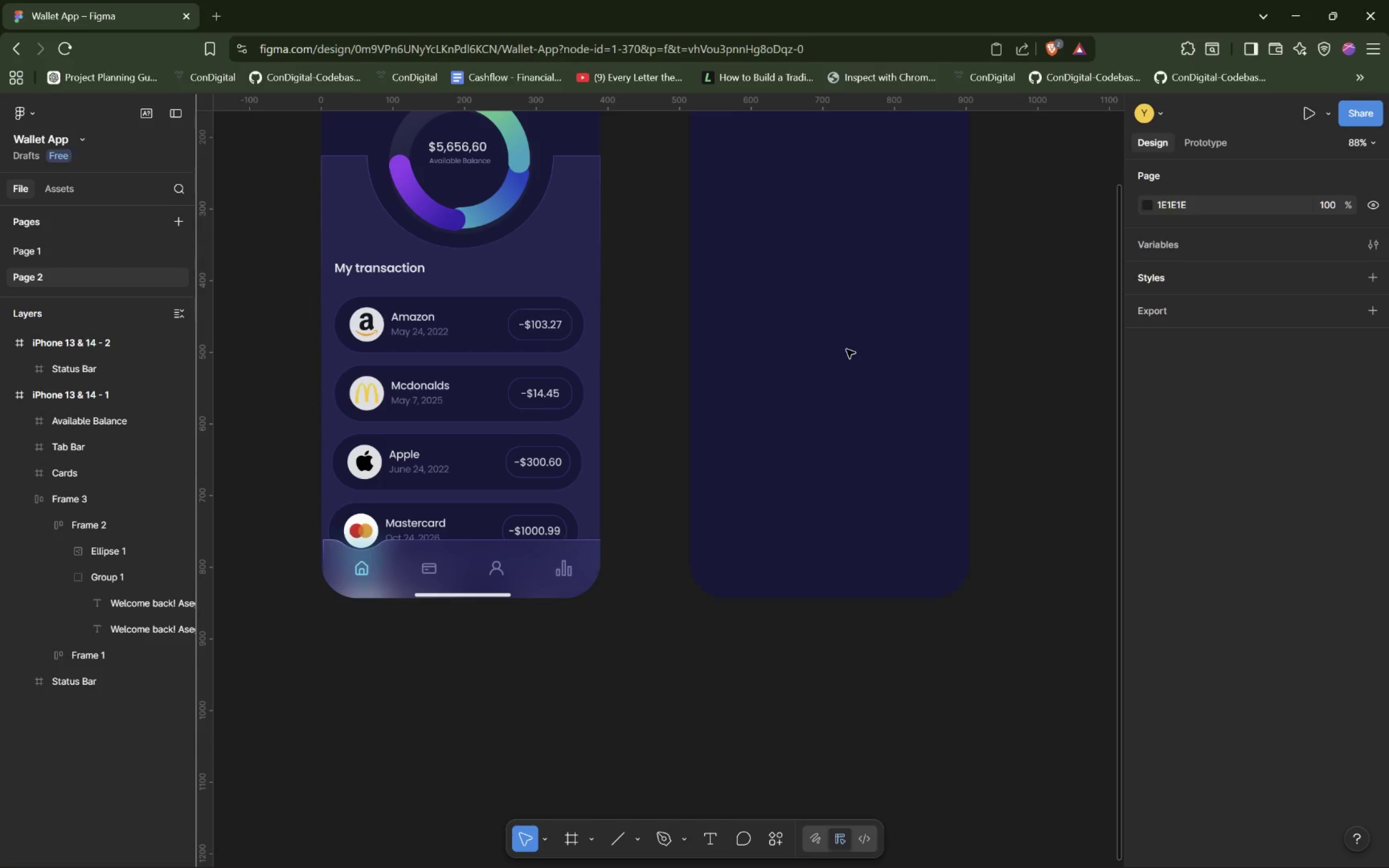 
scroll: coordinate [846, 347], scroll_direction: up, amount: 4.0
 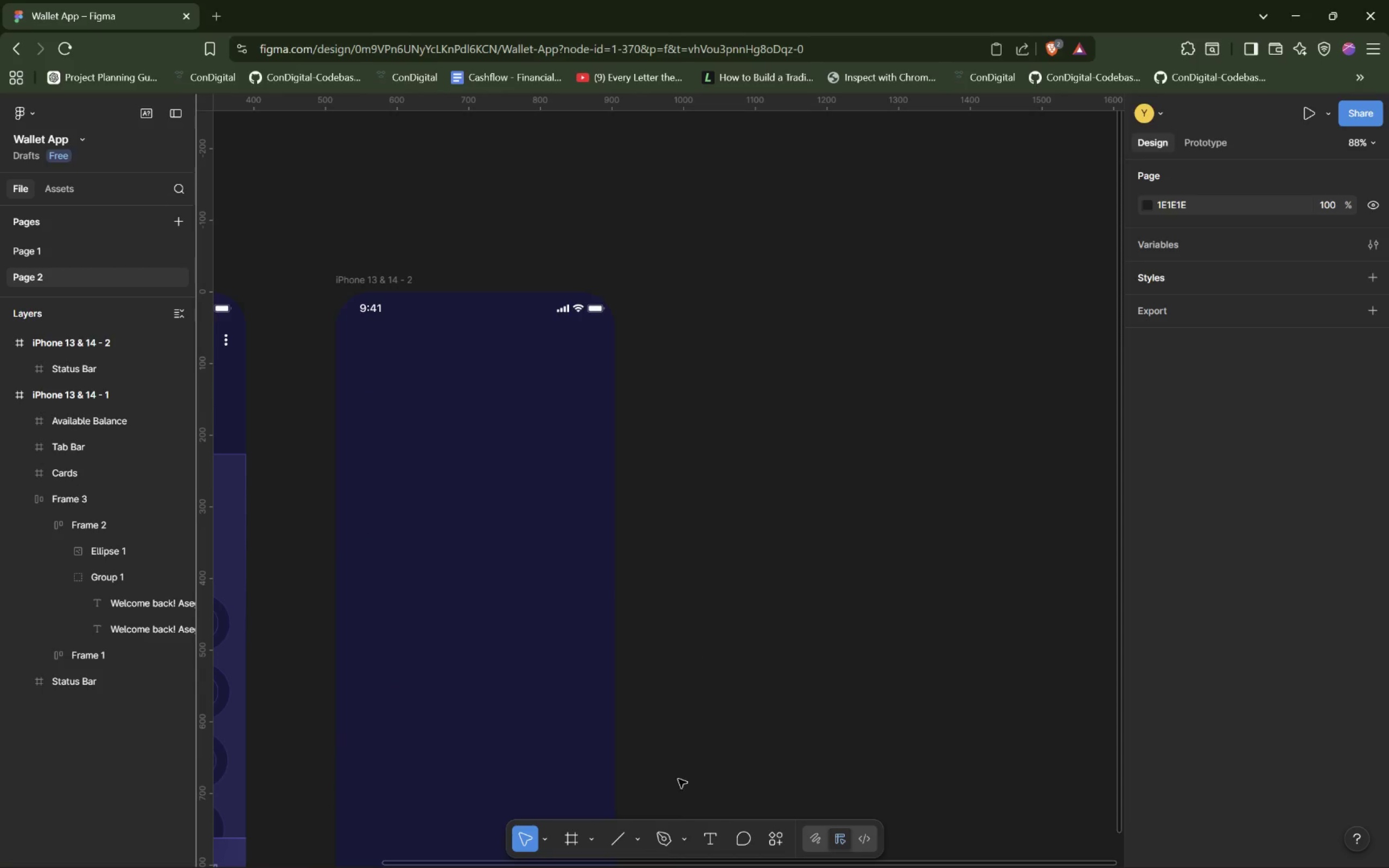 
left_click([705, 835])
 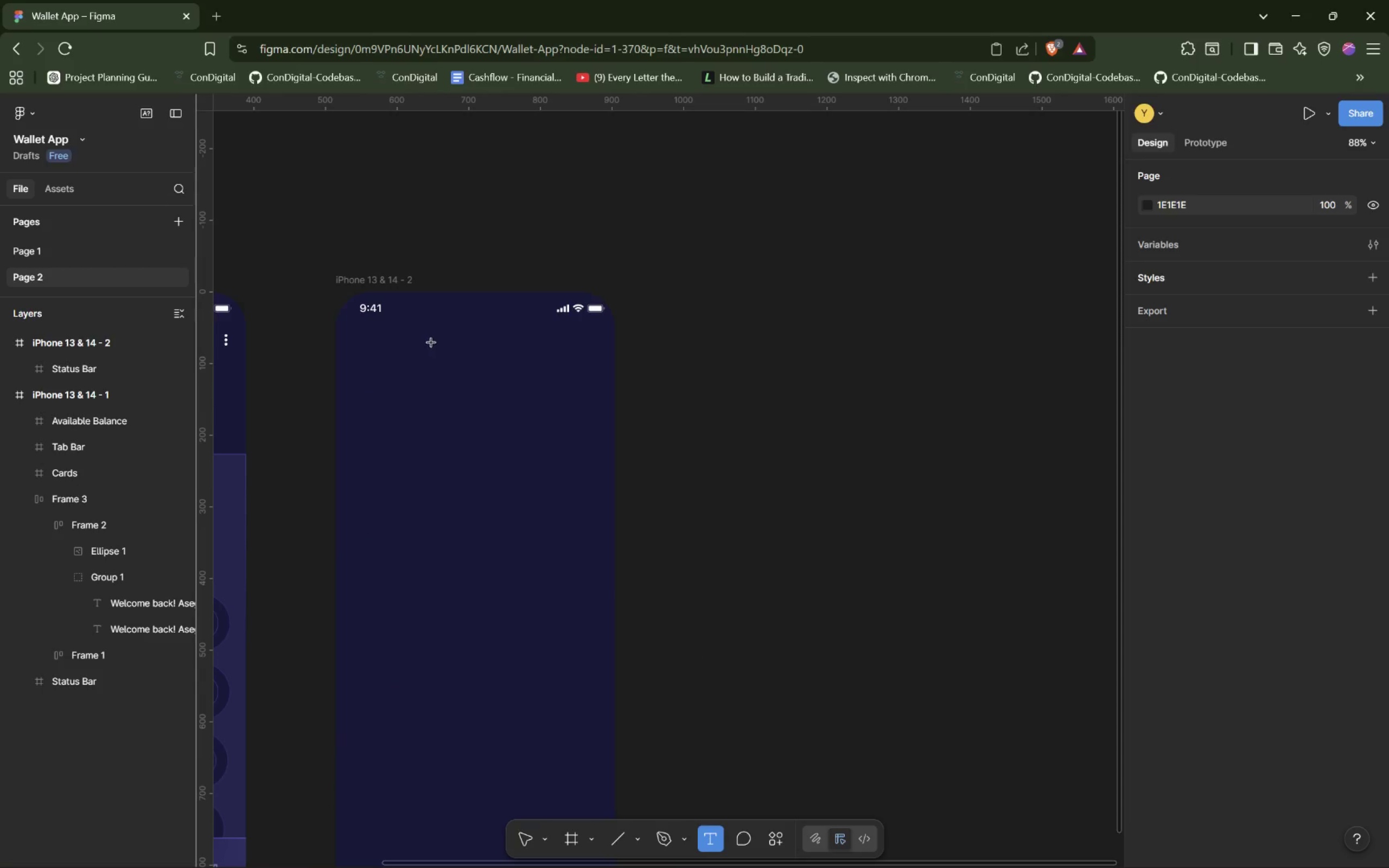 
left_click_drag(start_coordinate=[433, 341], to_coordinate=[512, 374])
 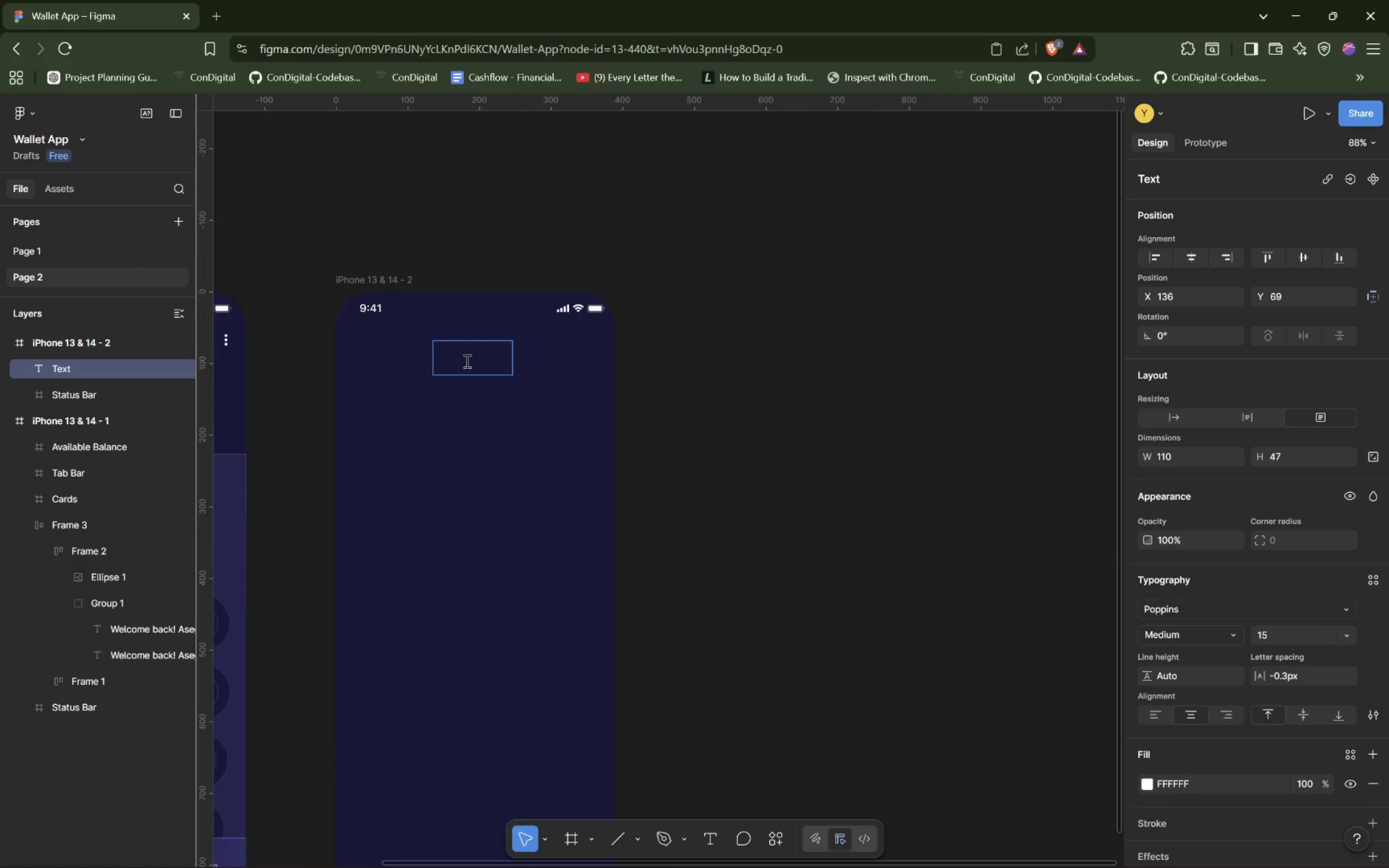 
type(Wallet)
 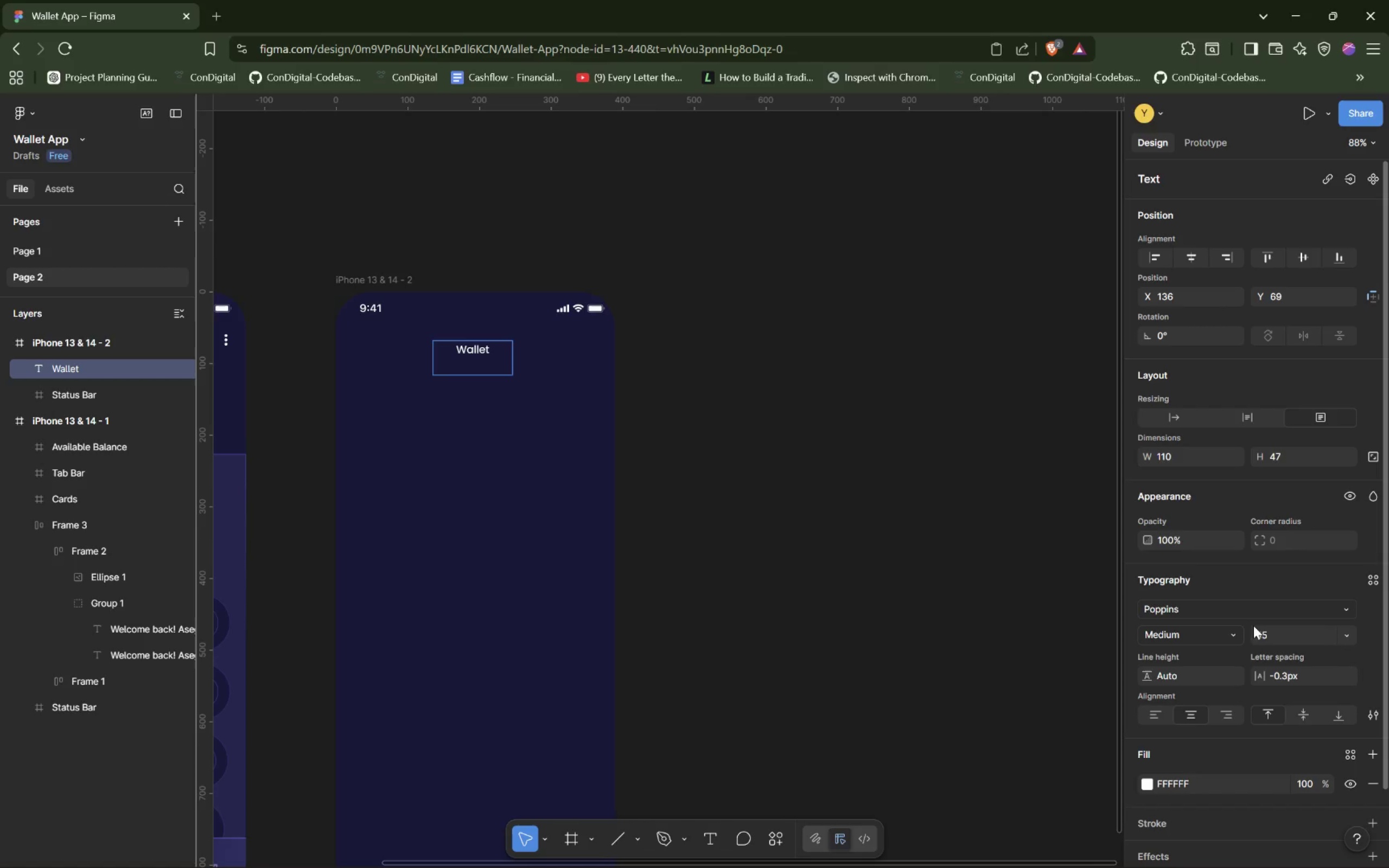 
double_click([1272, 633])
 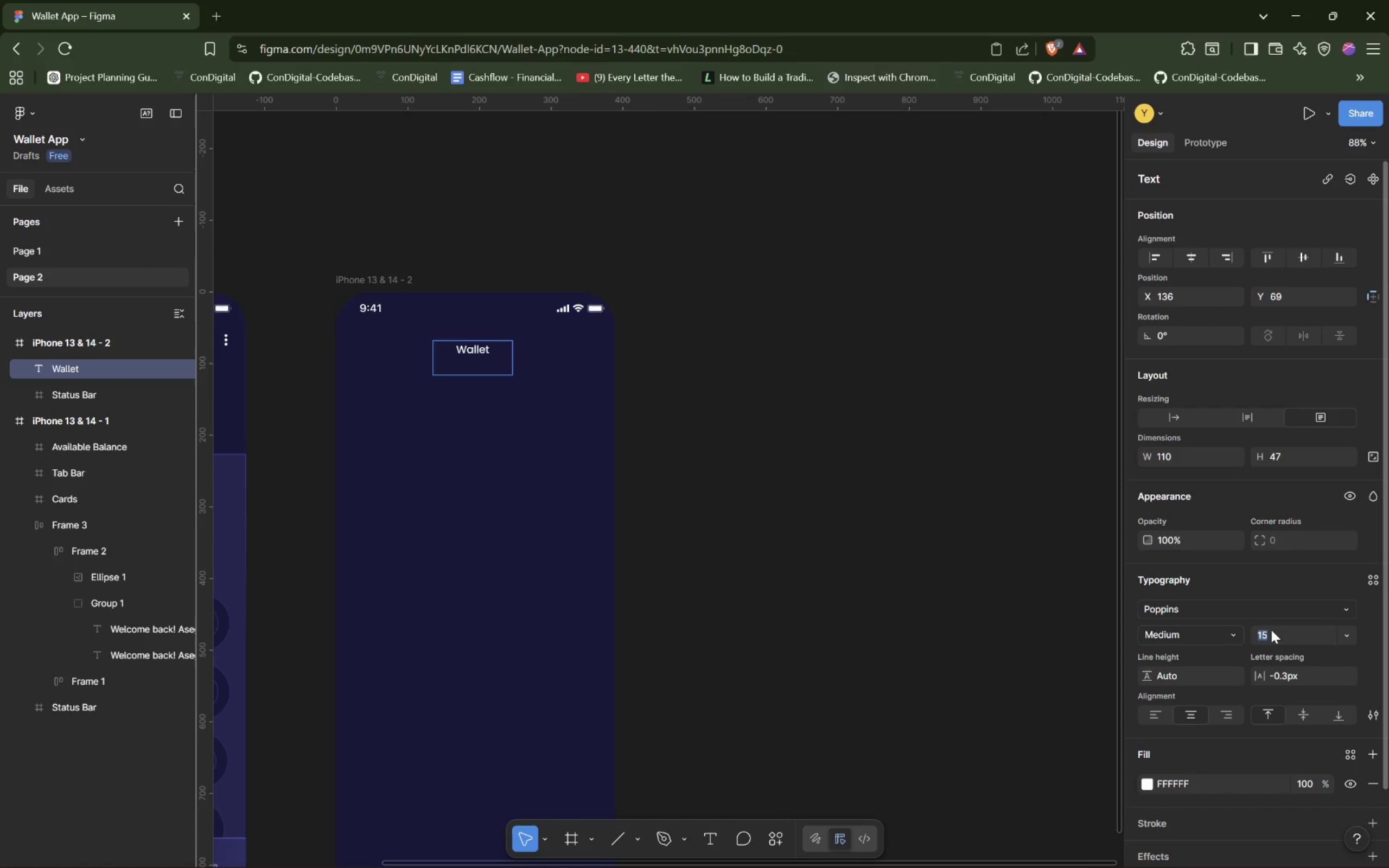 
type(20)
 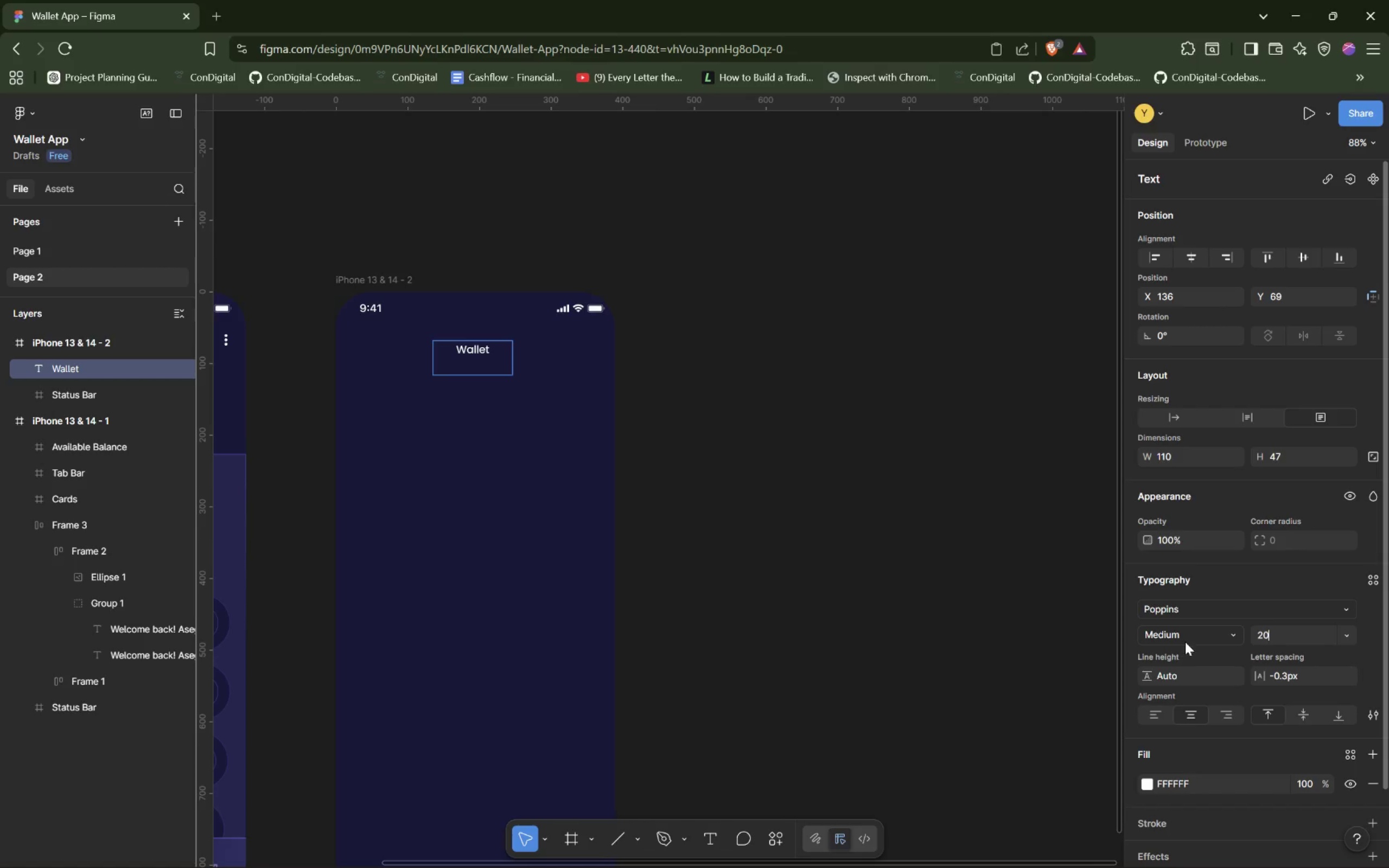 
left_click([1190, 636])
 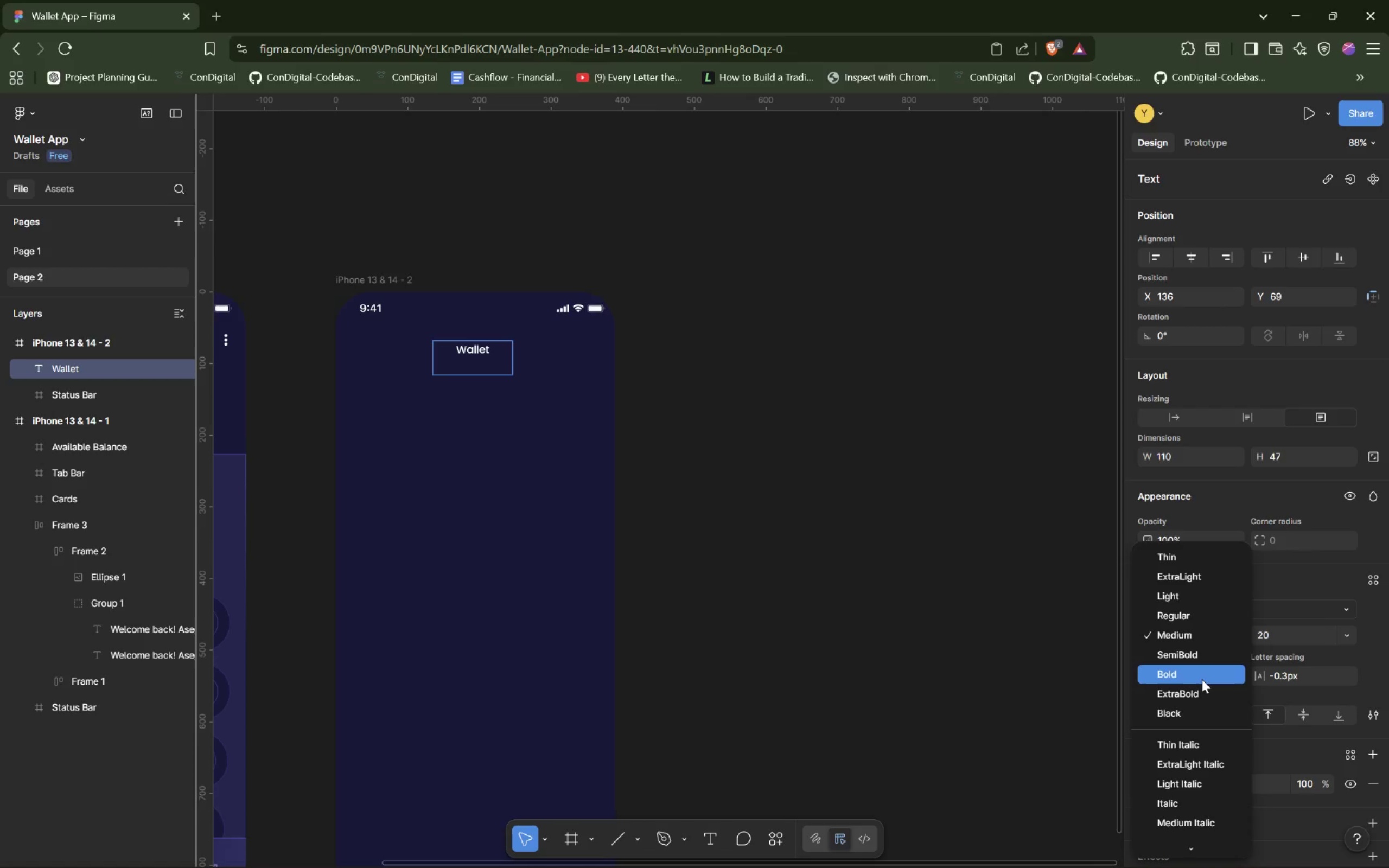 
left_click([1202, 679])
 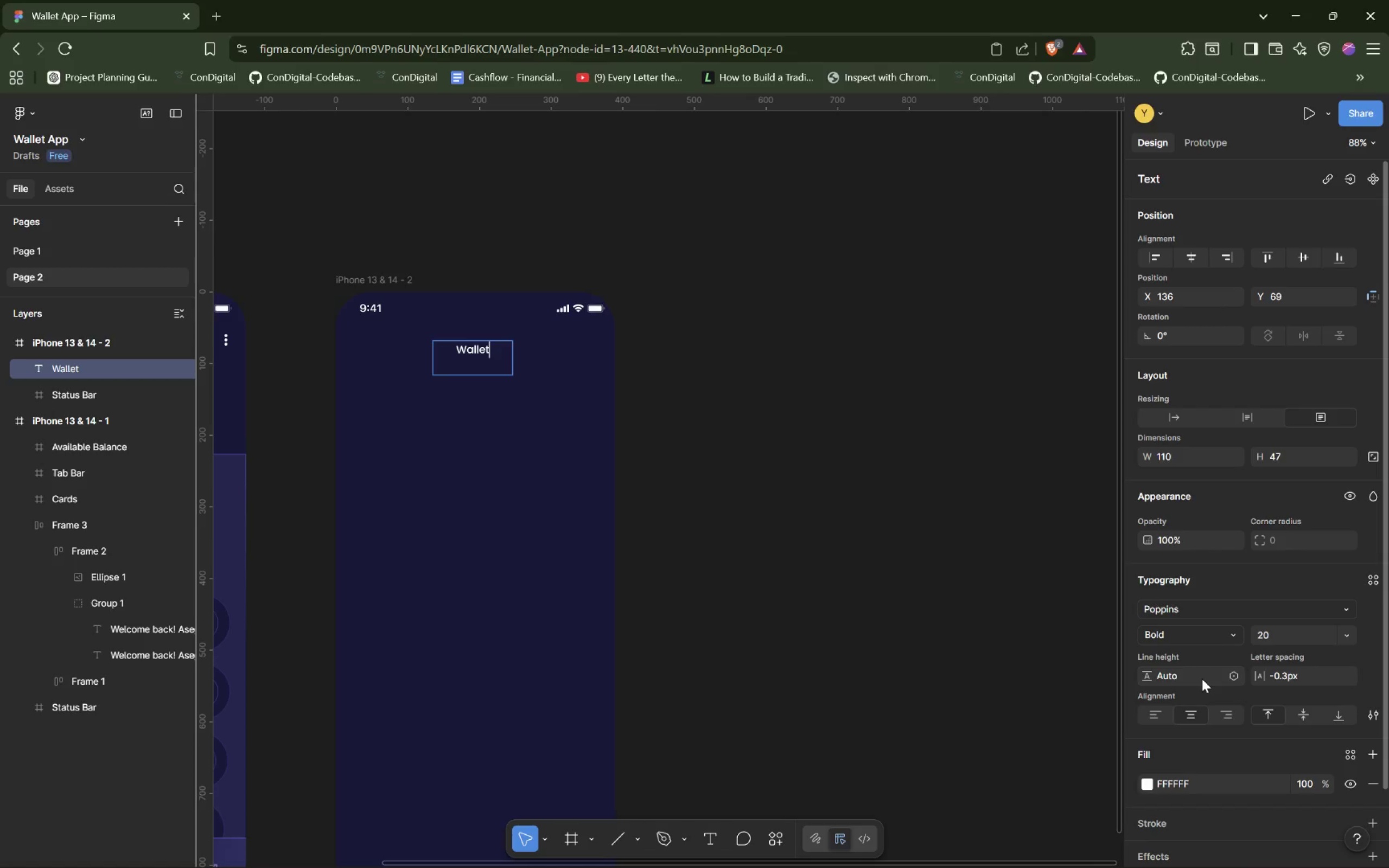 
left_click([1169, 611])
 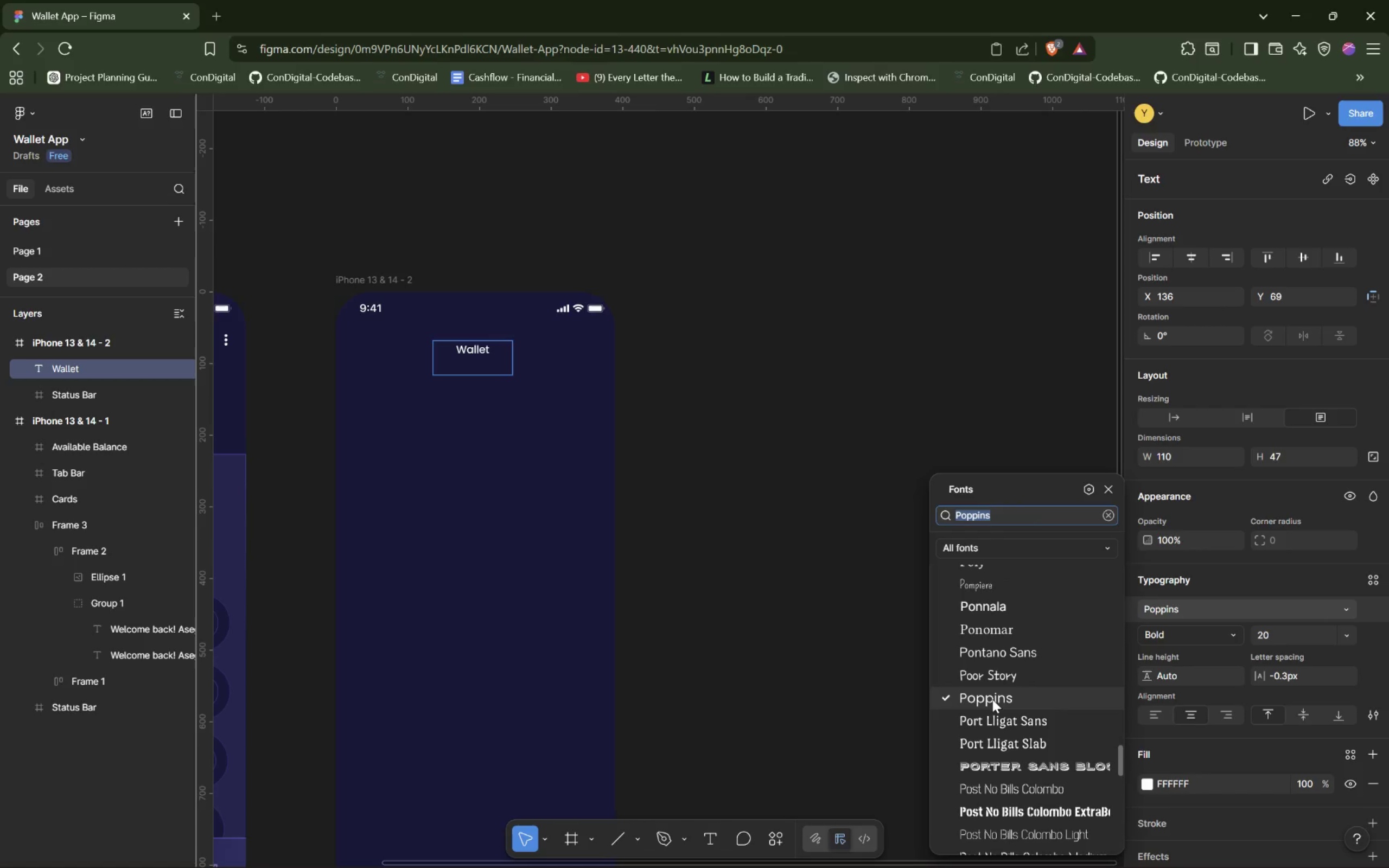 
left_click([989, 698])
 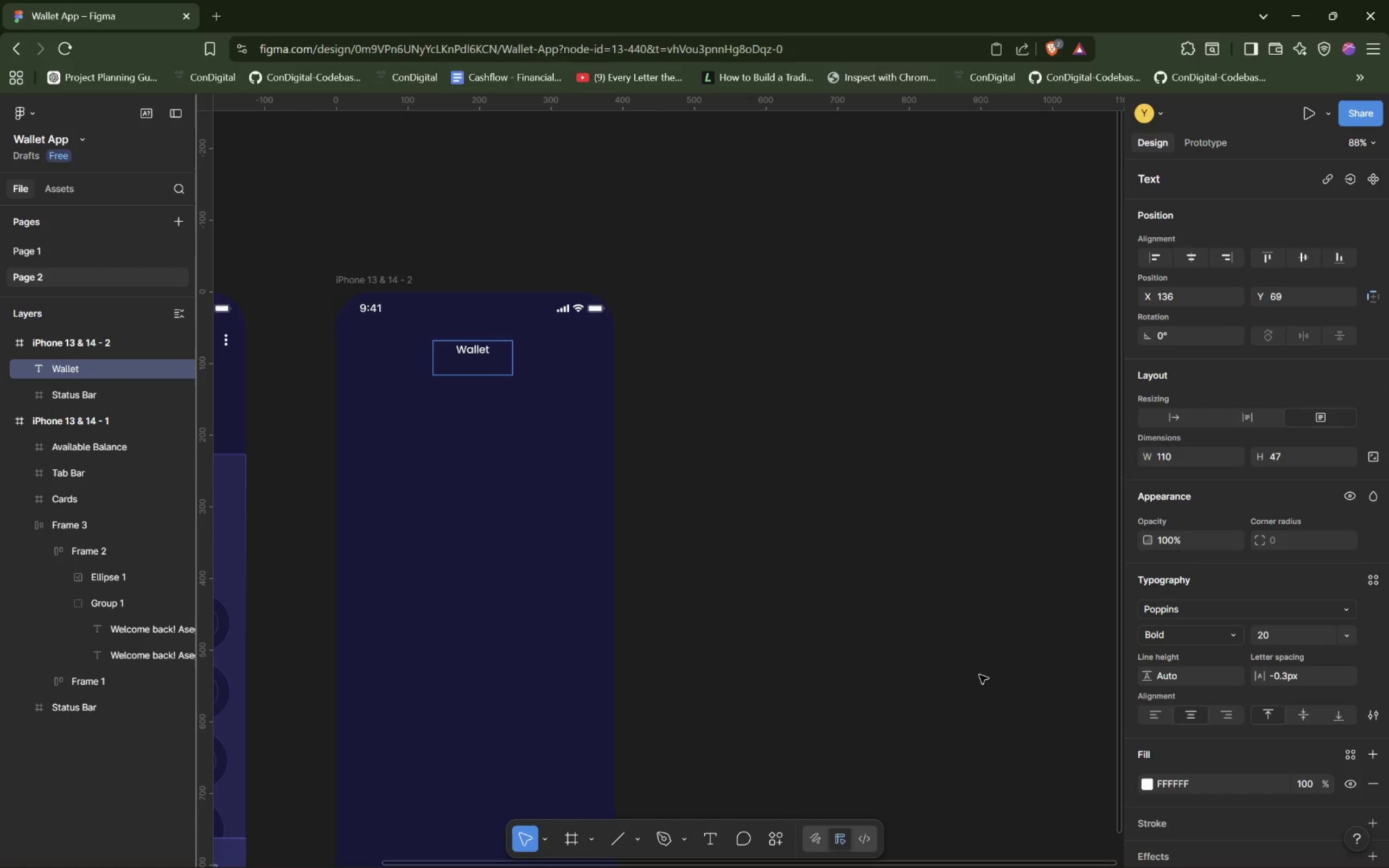 
wait(8.71)
 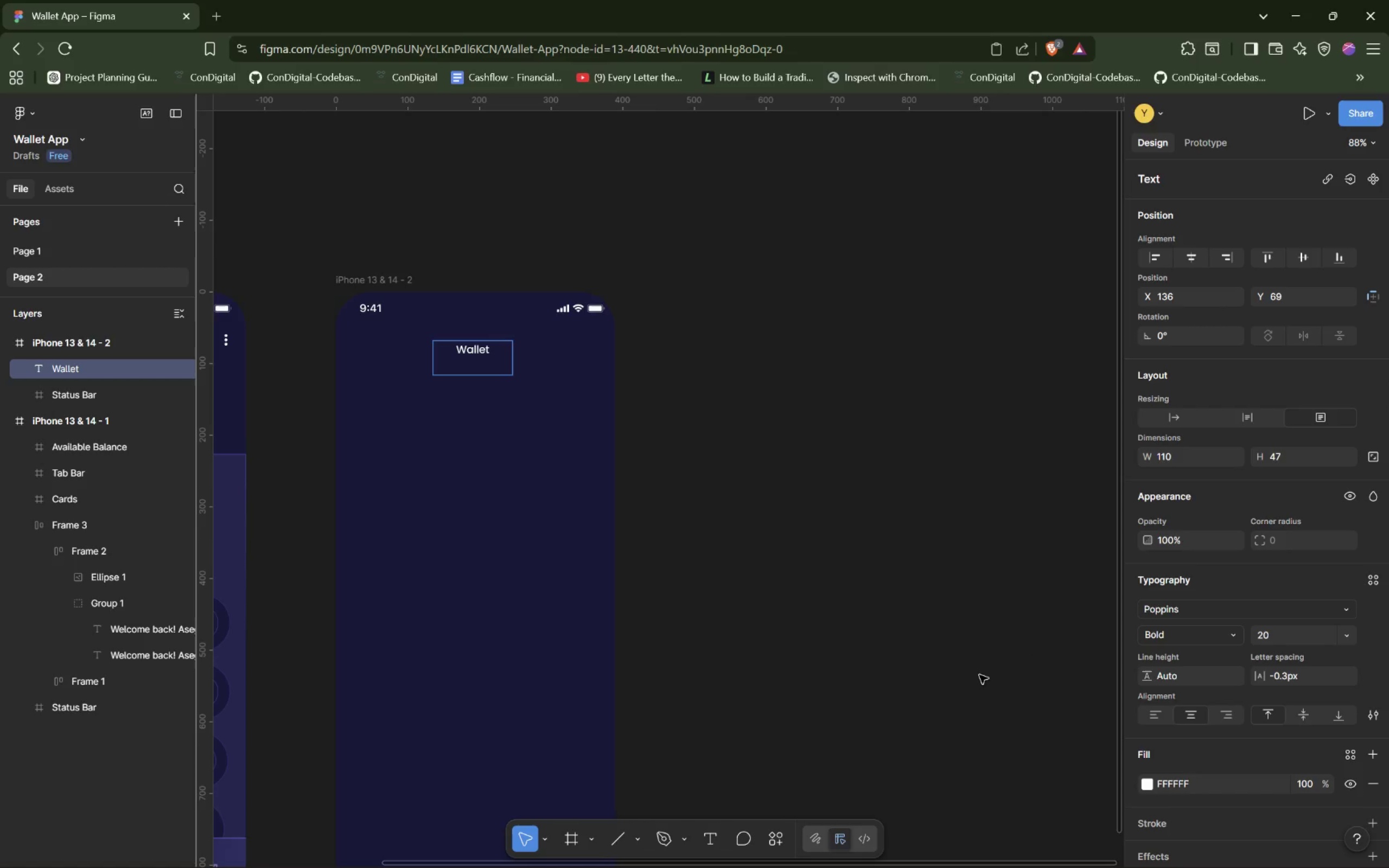 
type(Auto)
 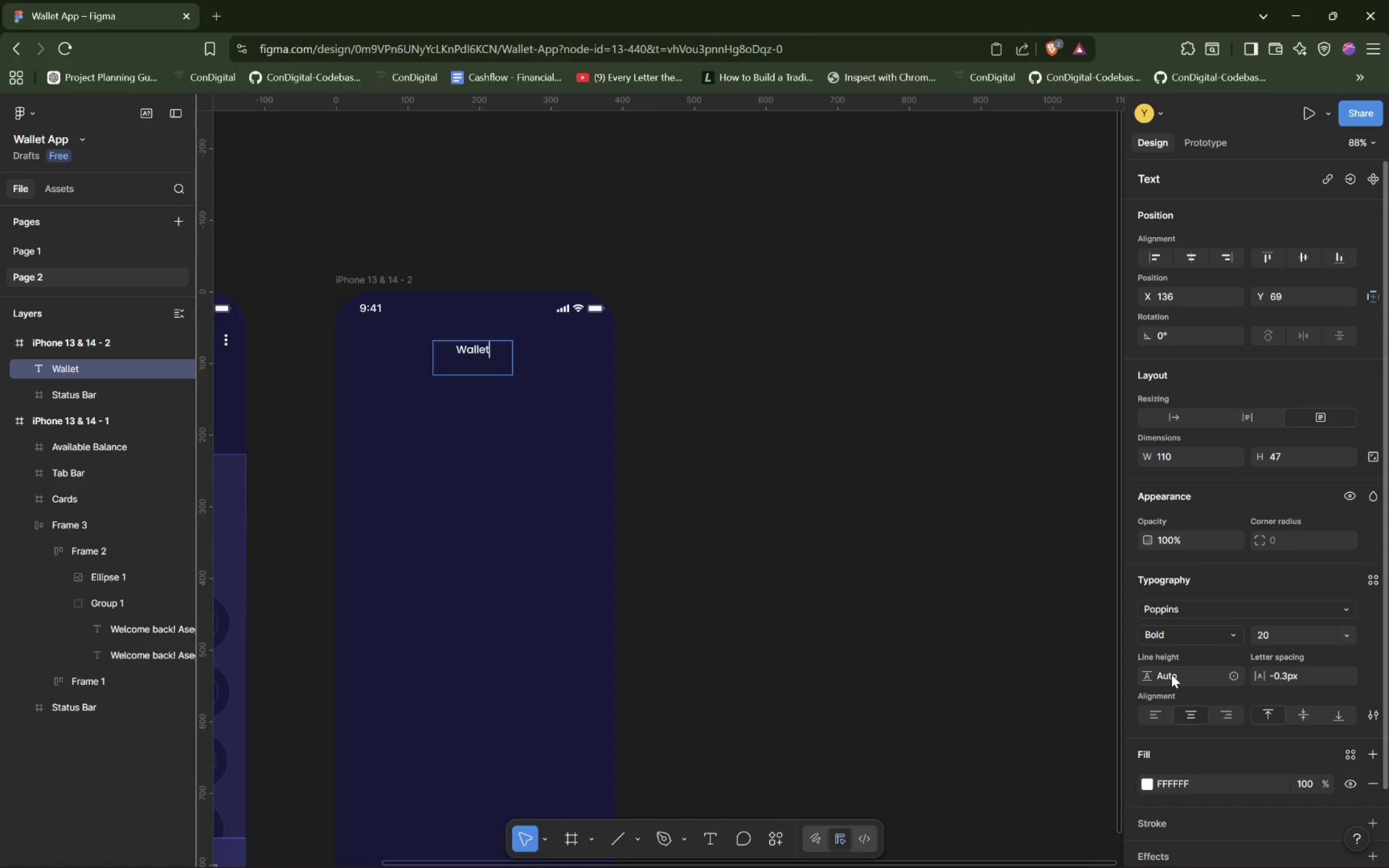 
key(Enter)
 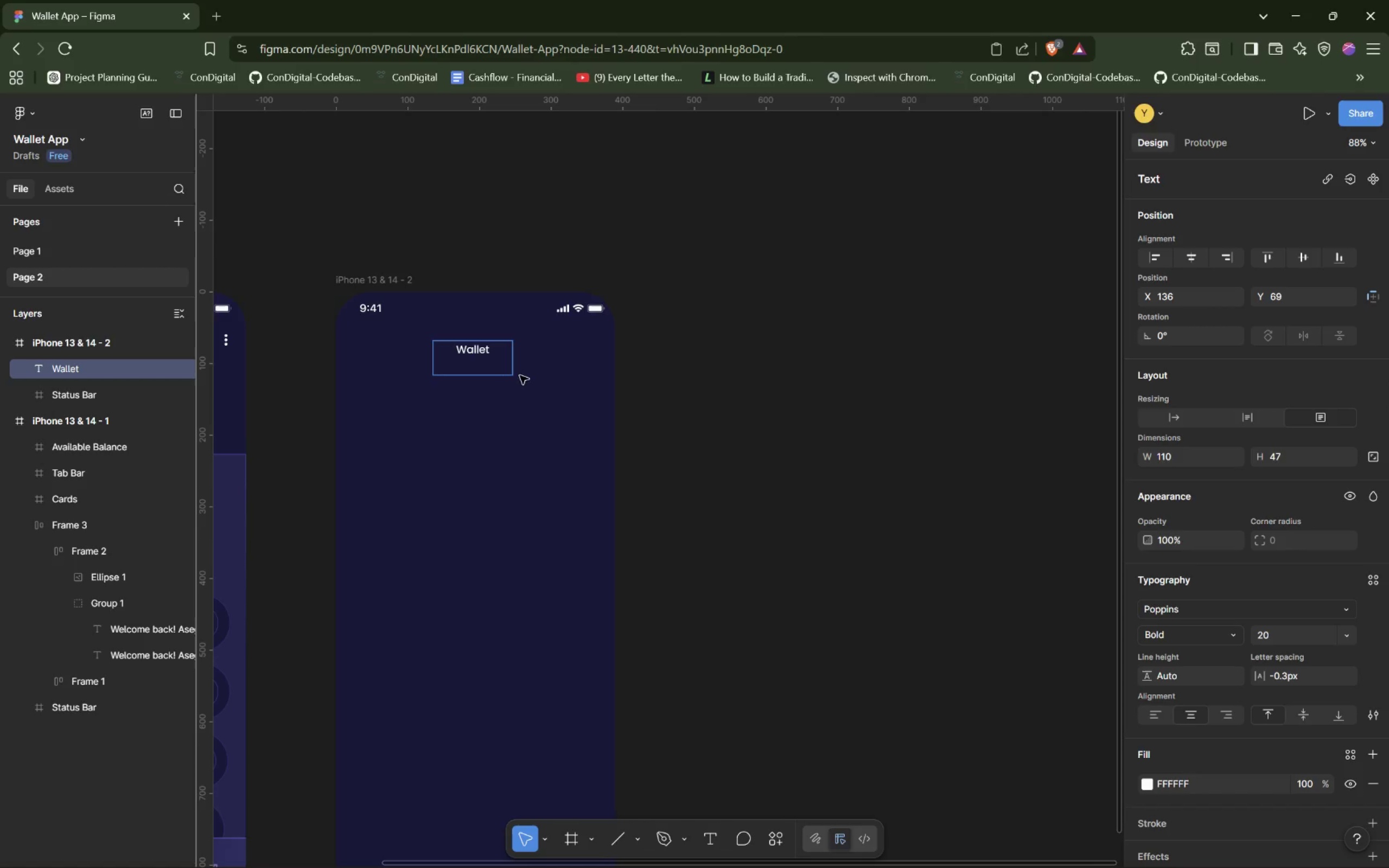 
left_click([826, 366])
 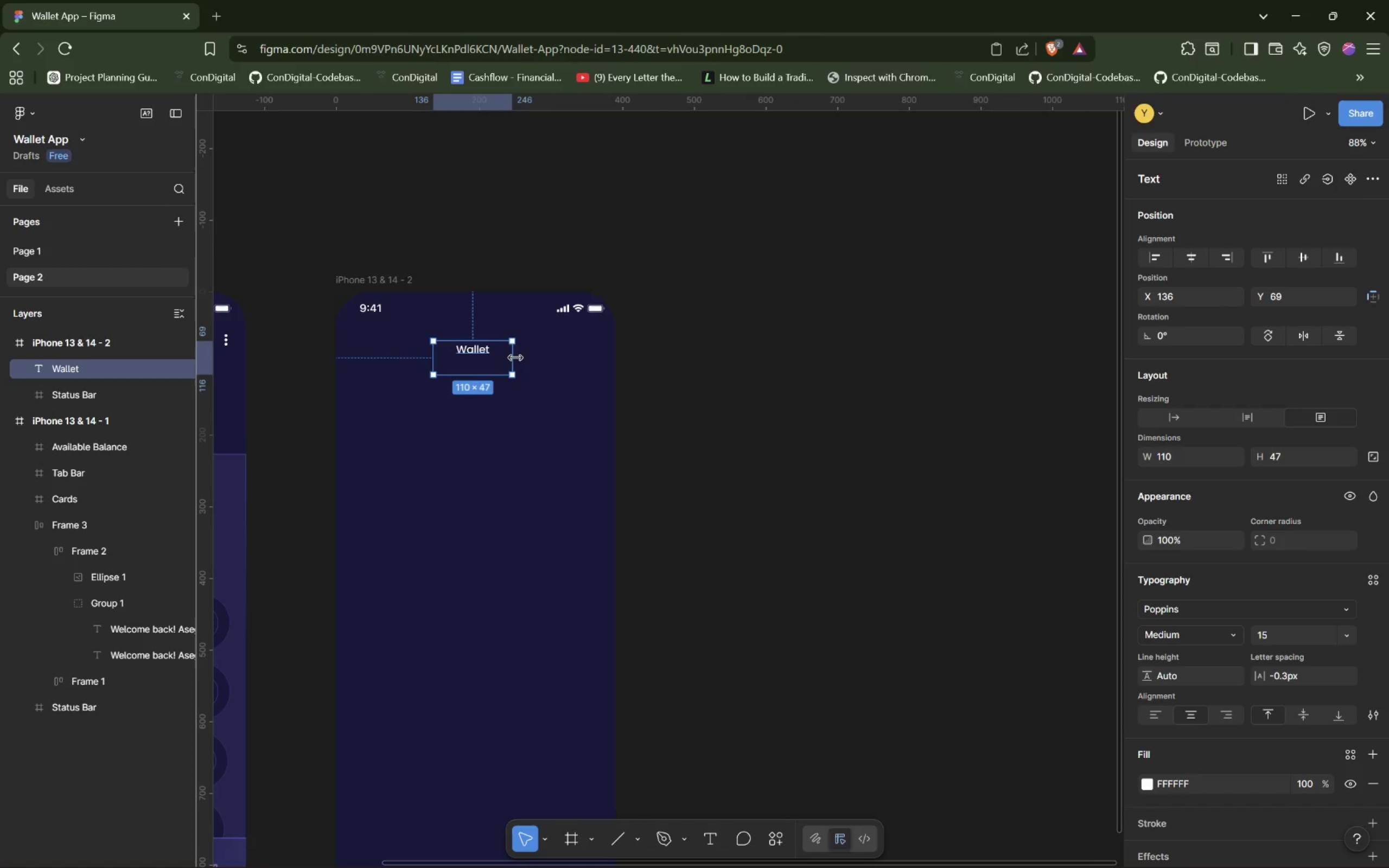 
left_click_drag(start_coordinate=[515, 358], to_coordinate=[500, 352])
 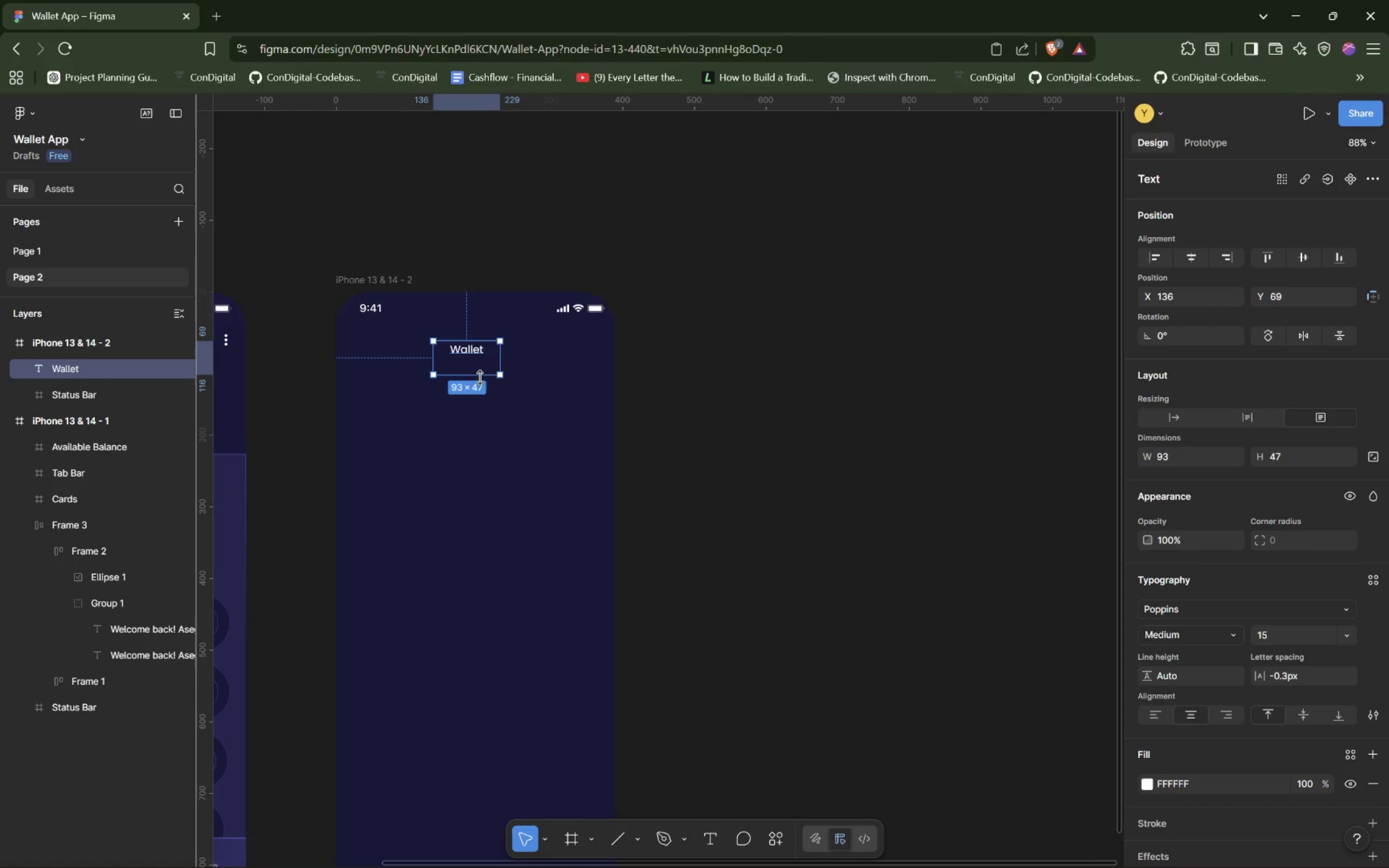 
left_click_drag(start_coordinate=[480, 378], to_coordinate=[483, 355])
 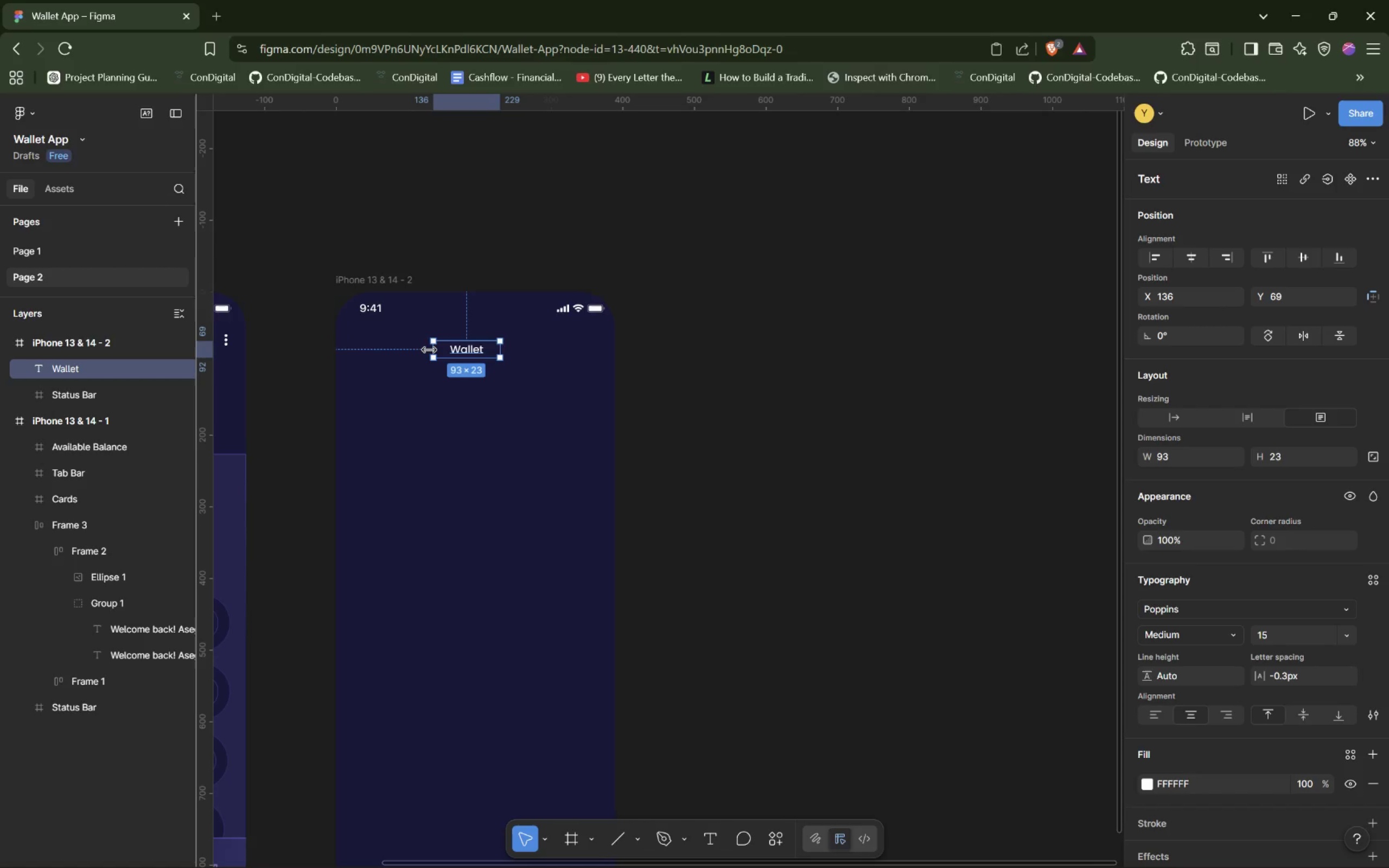 
left_click_drag(start_coordinate=[429, 349], to_coordinate=[454, 352])
 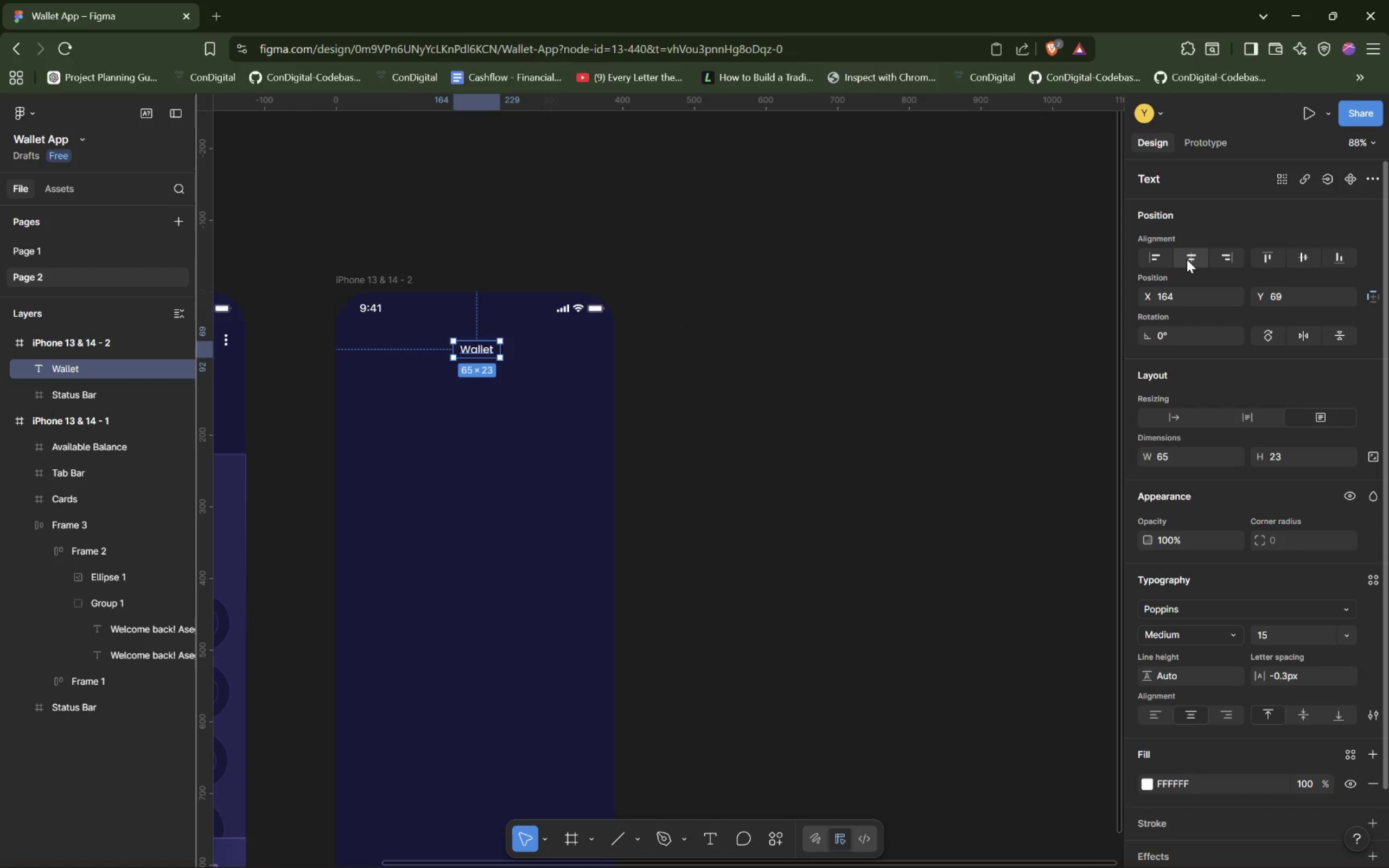 
left_click([1187, 259])
 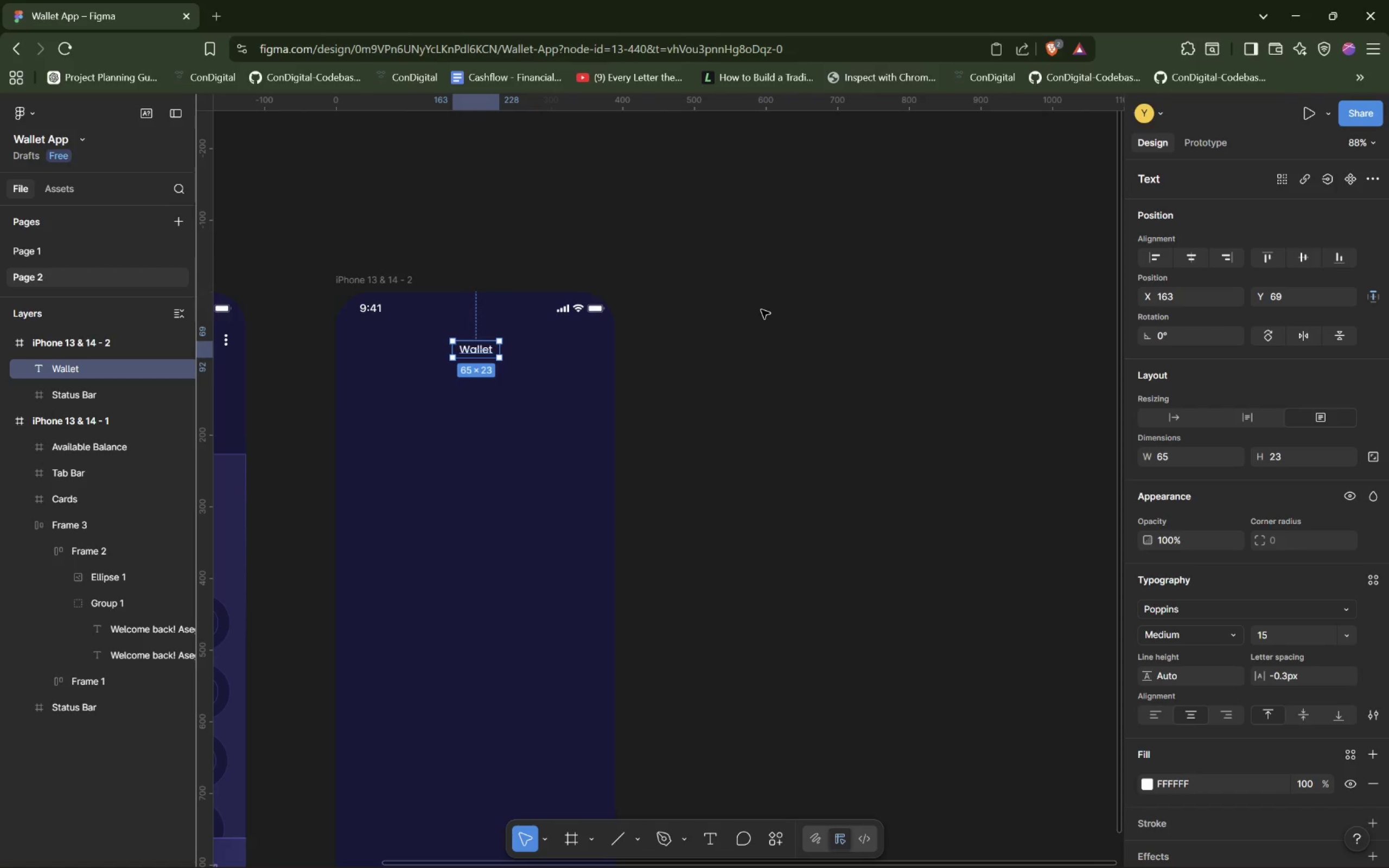 
wait(10.27)
 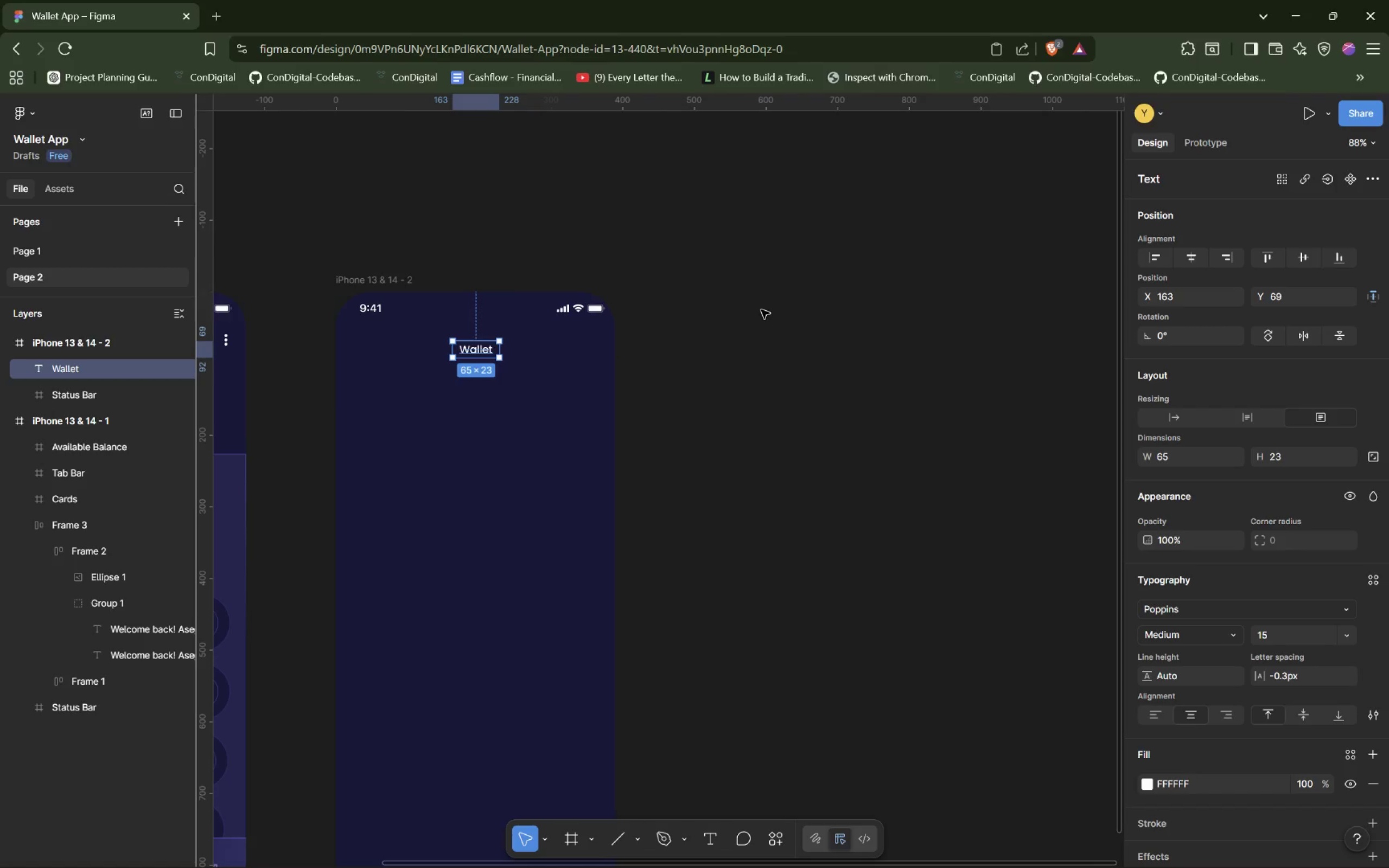 
double_click([473, 350])
 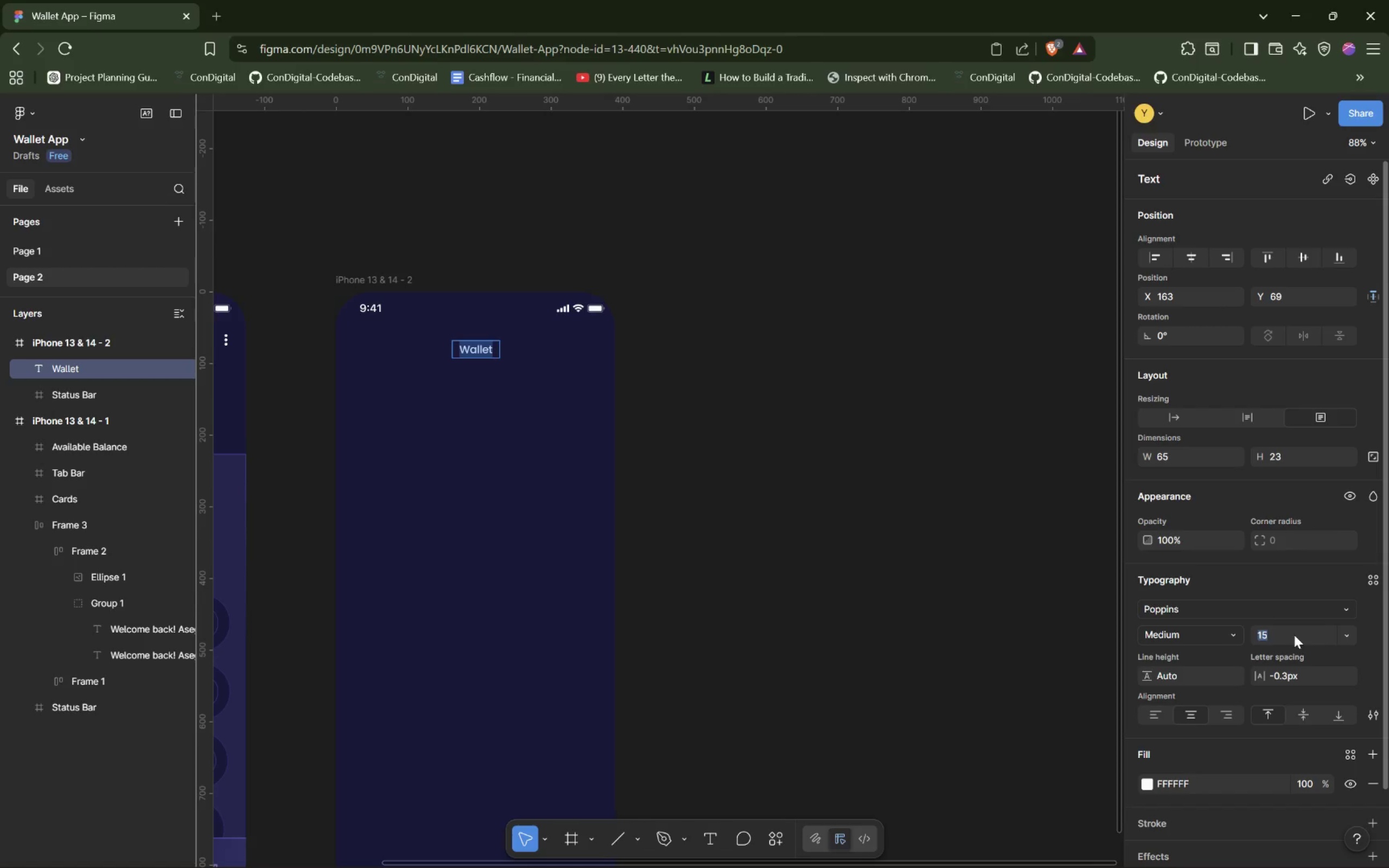 
hold_key(key=ArrowUp, duration=0.48)
 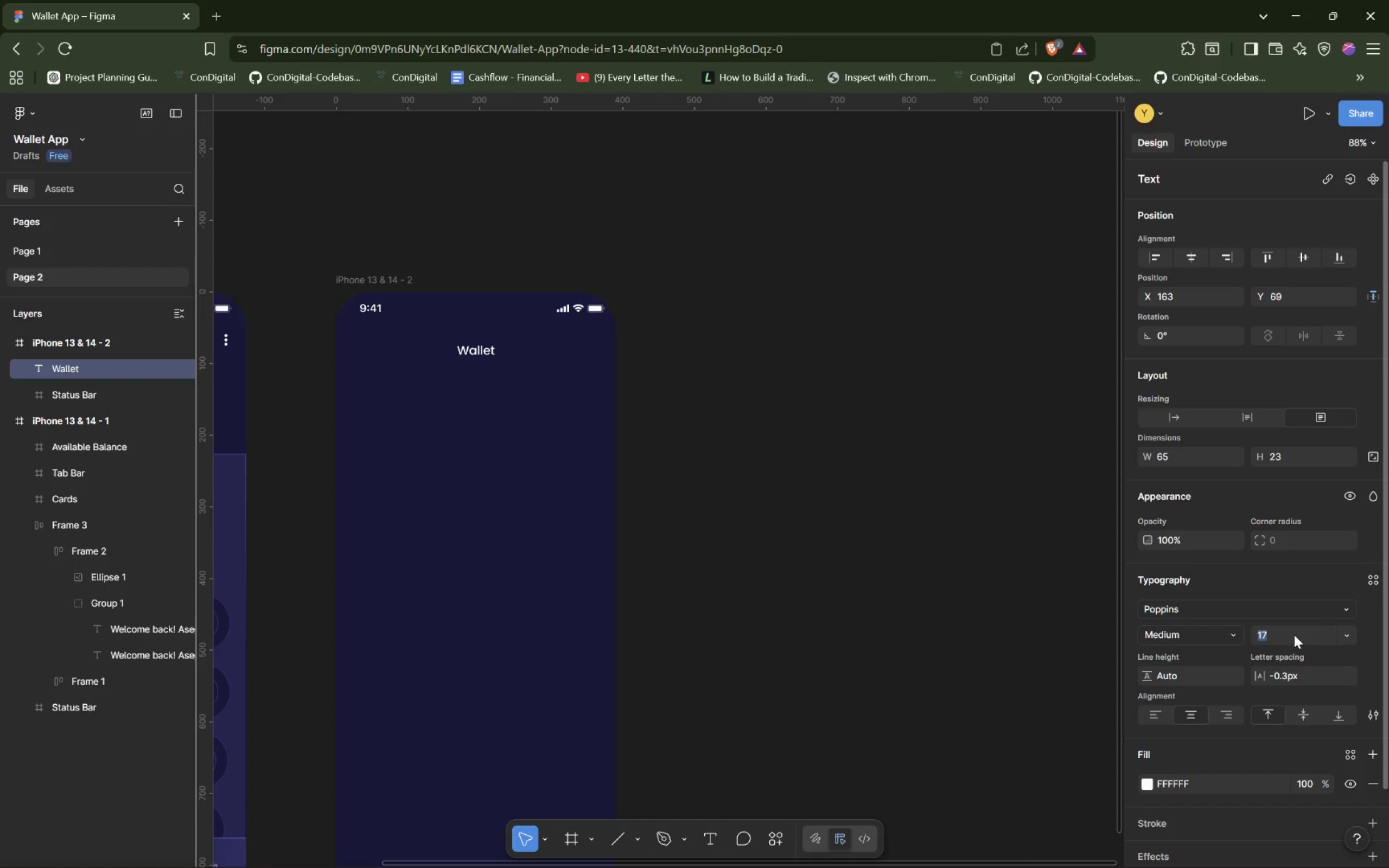 
key(ArrowUp)
 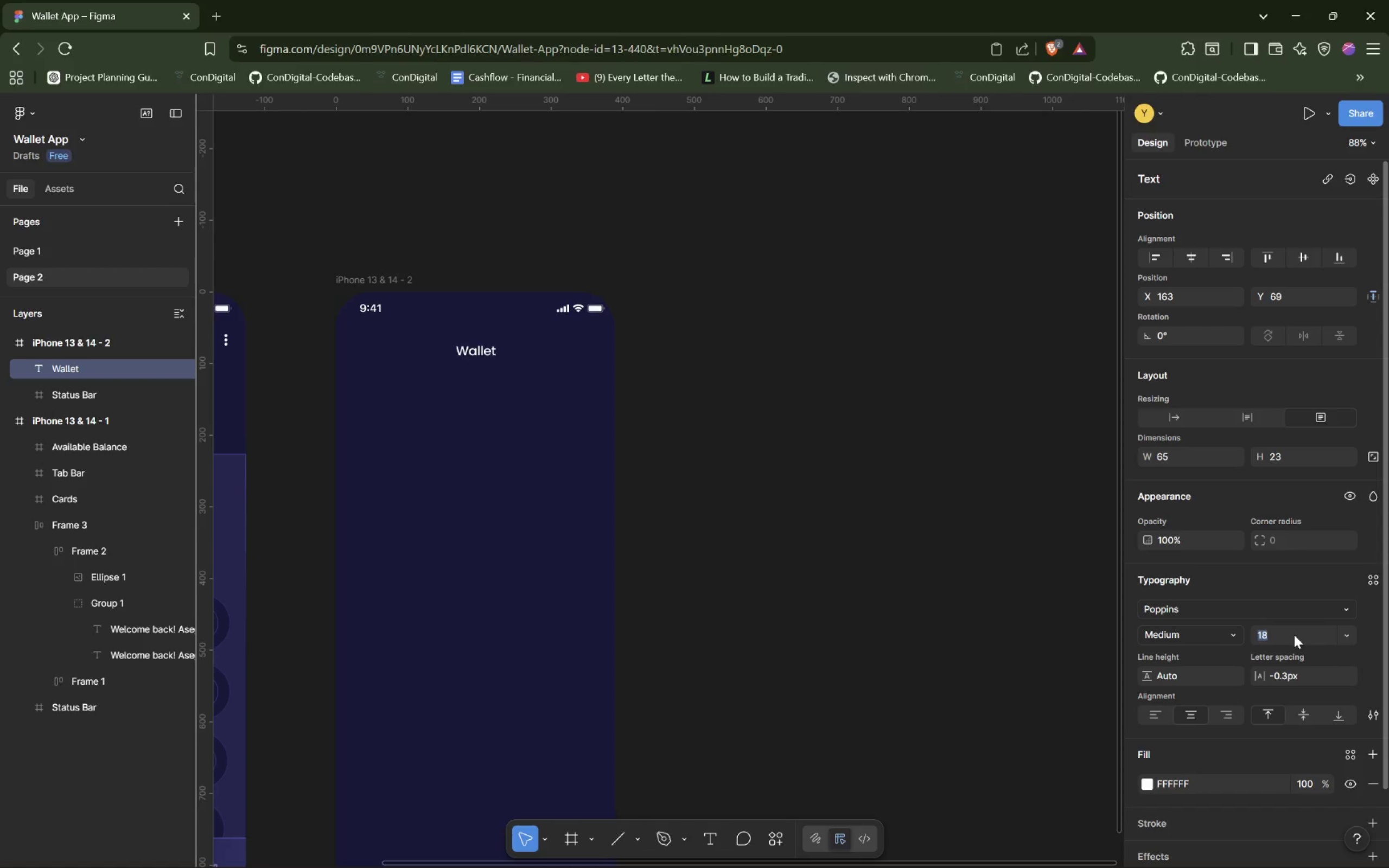 
key(ArrowUp)
 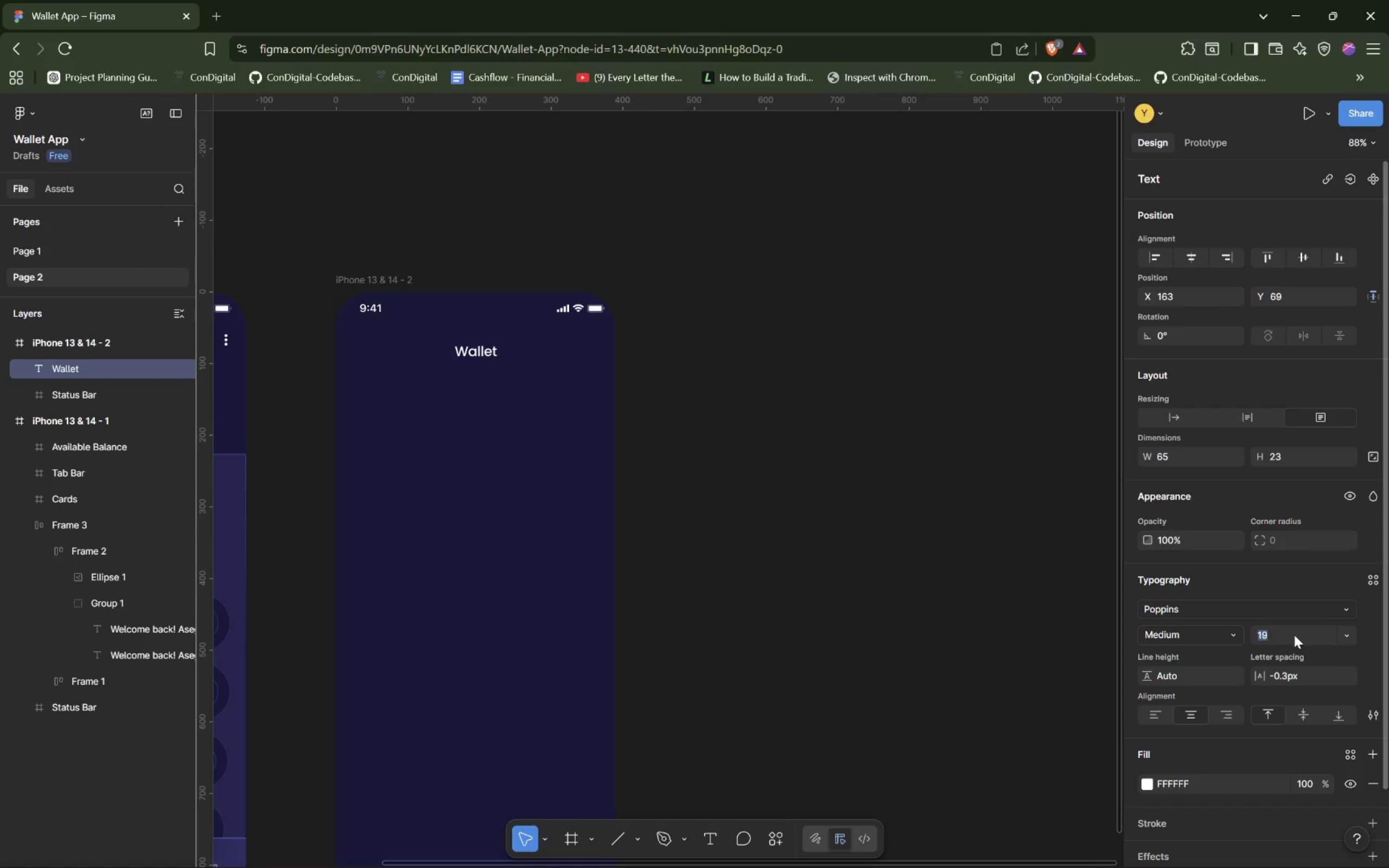 
key(ArrowUp)
 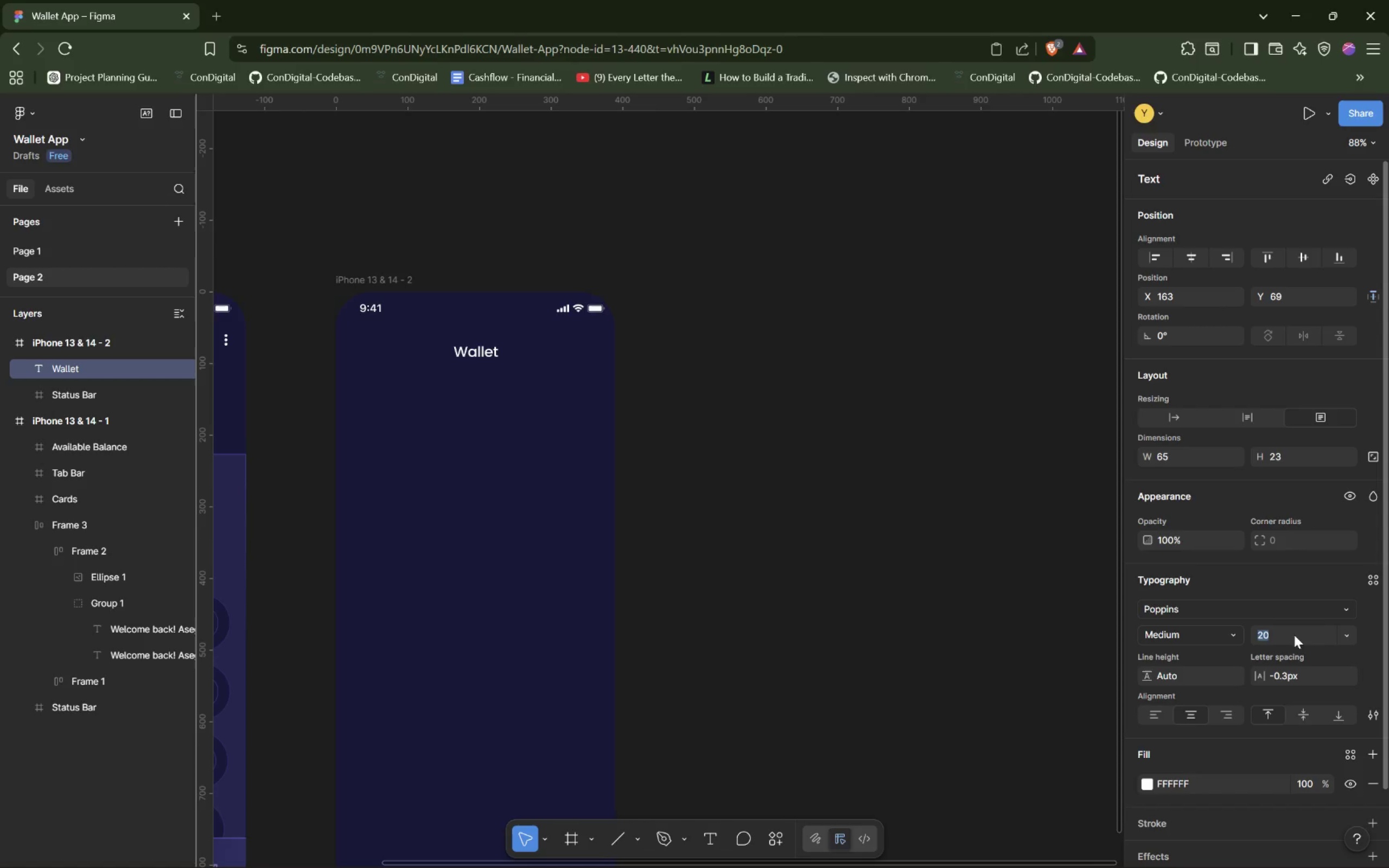 
key(ArrowUp)
 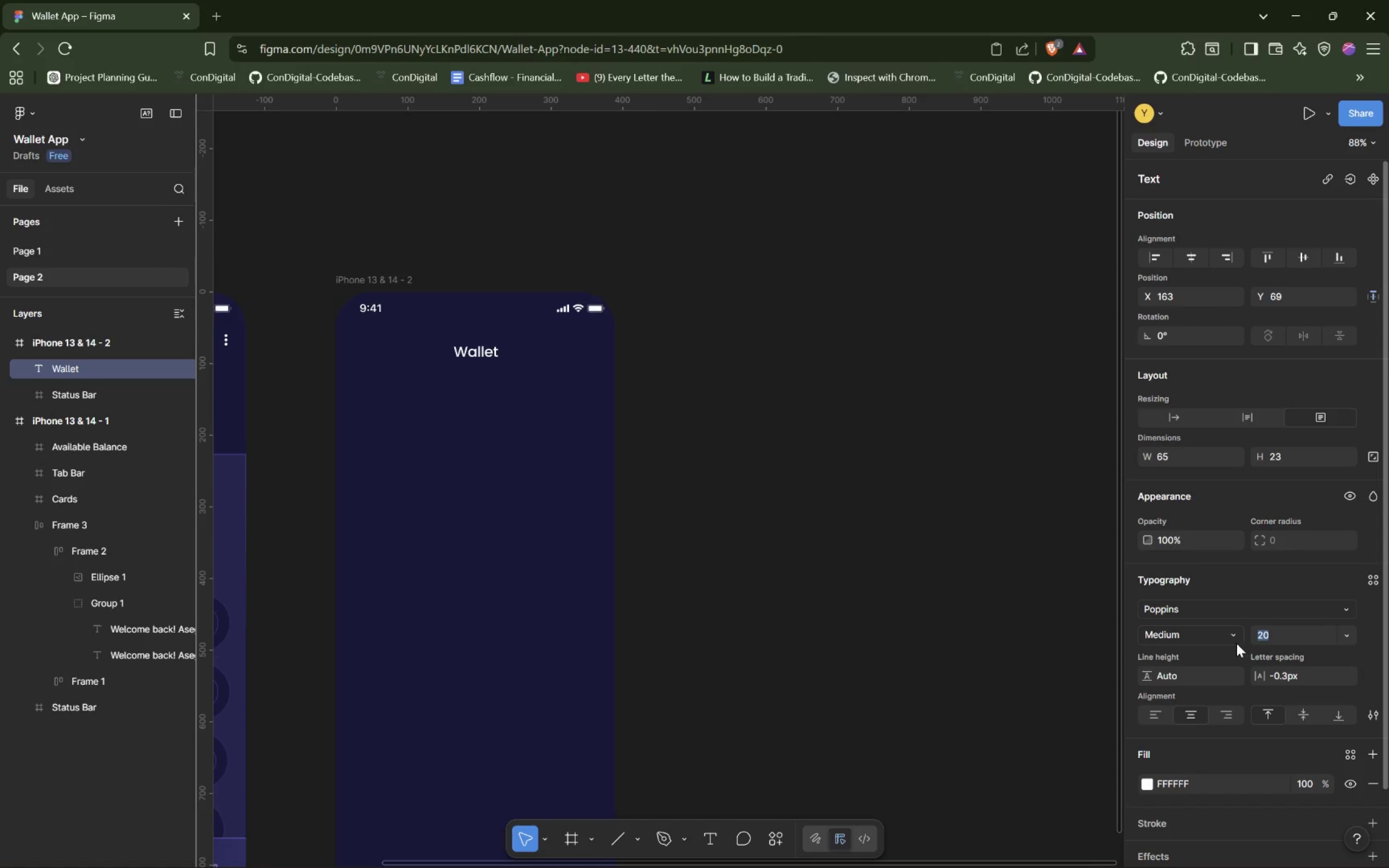 
left_click([1232, 639])
 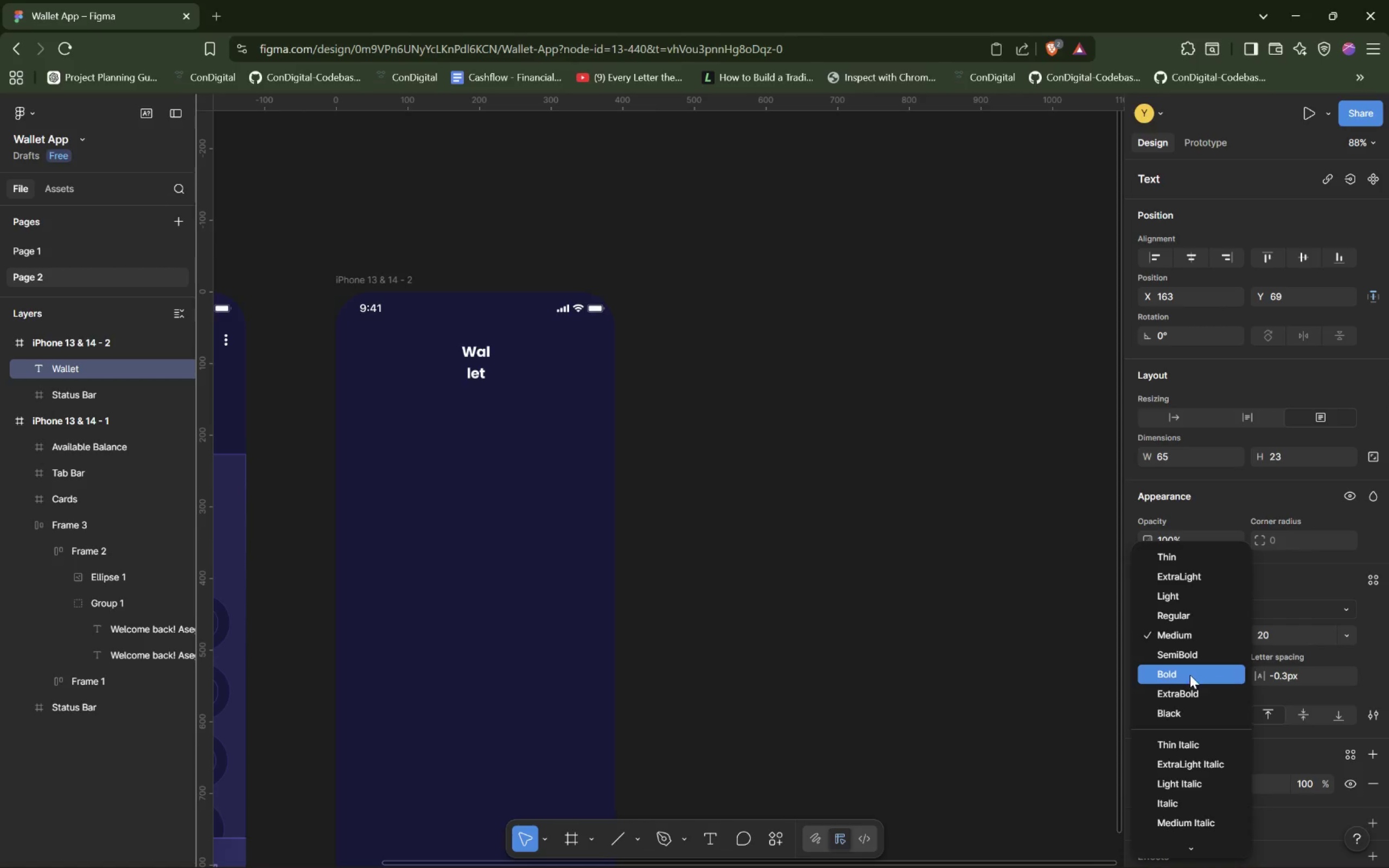 
left_click([1191, 674])
 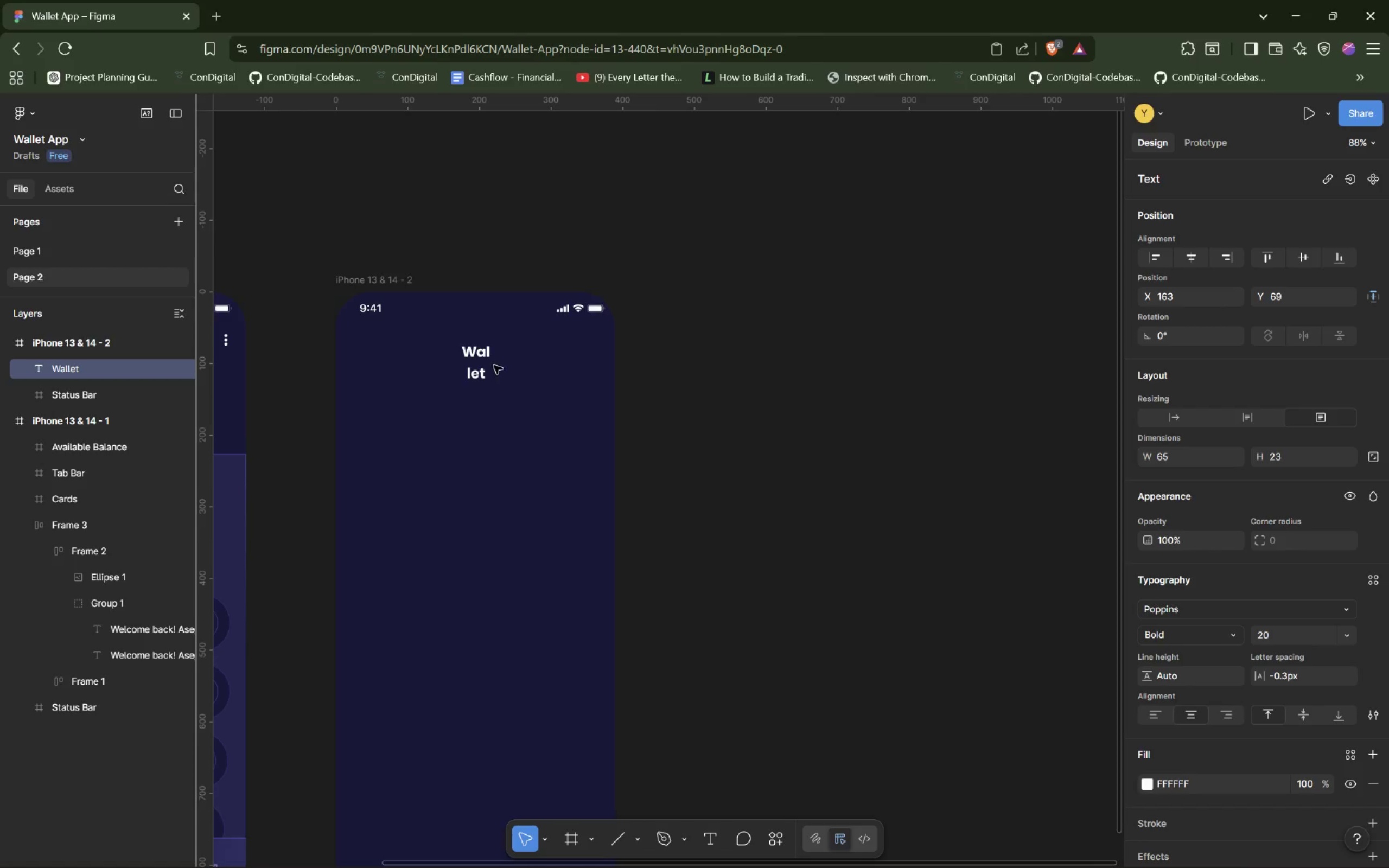 
left_click([490, 365])
 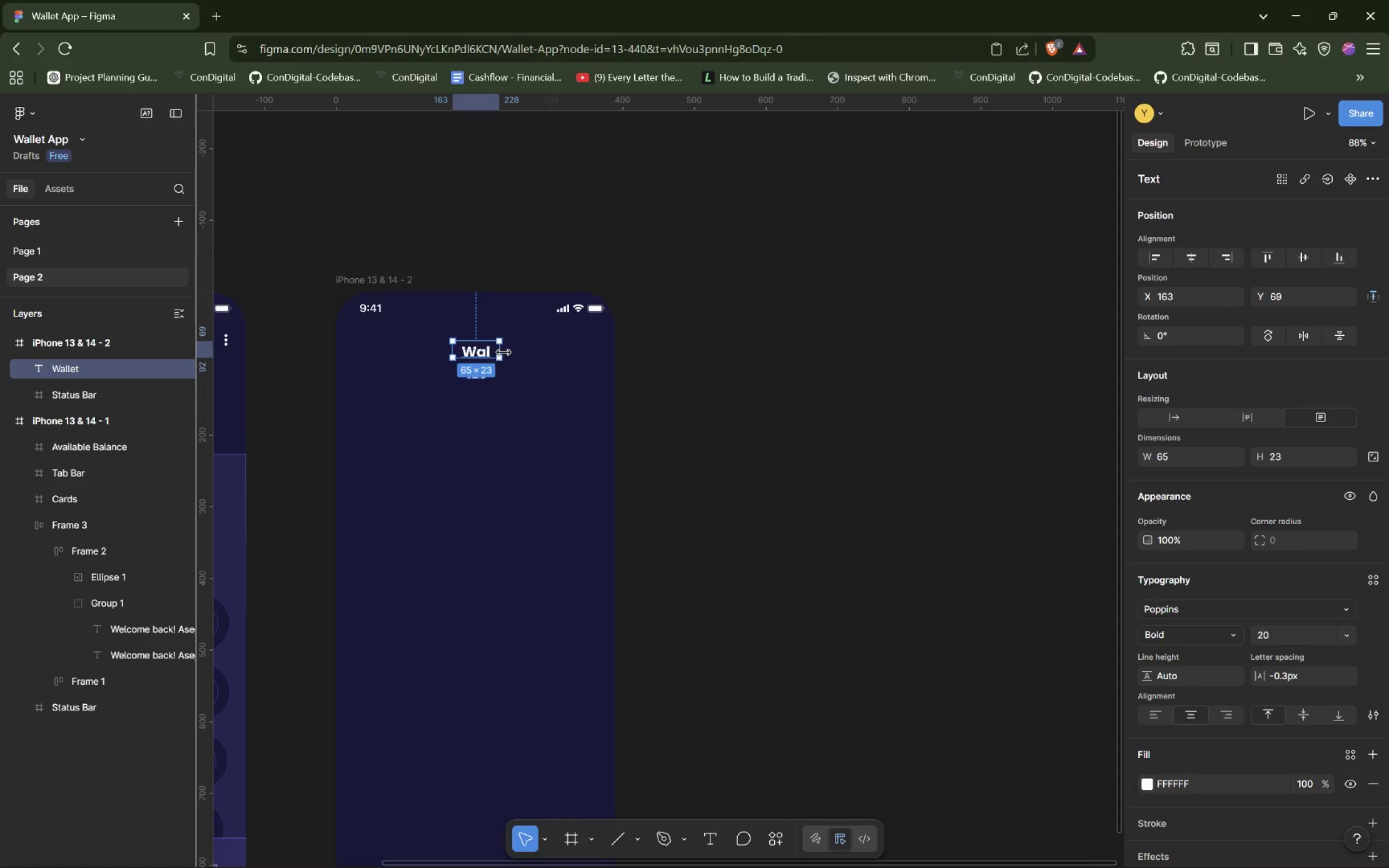 
left_click_drag(start_coordinate=[504, 352], to_coordinate=[531, 348])
 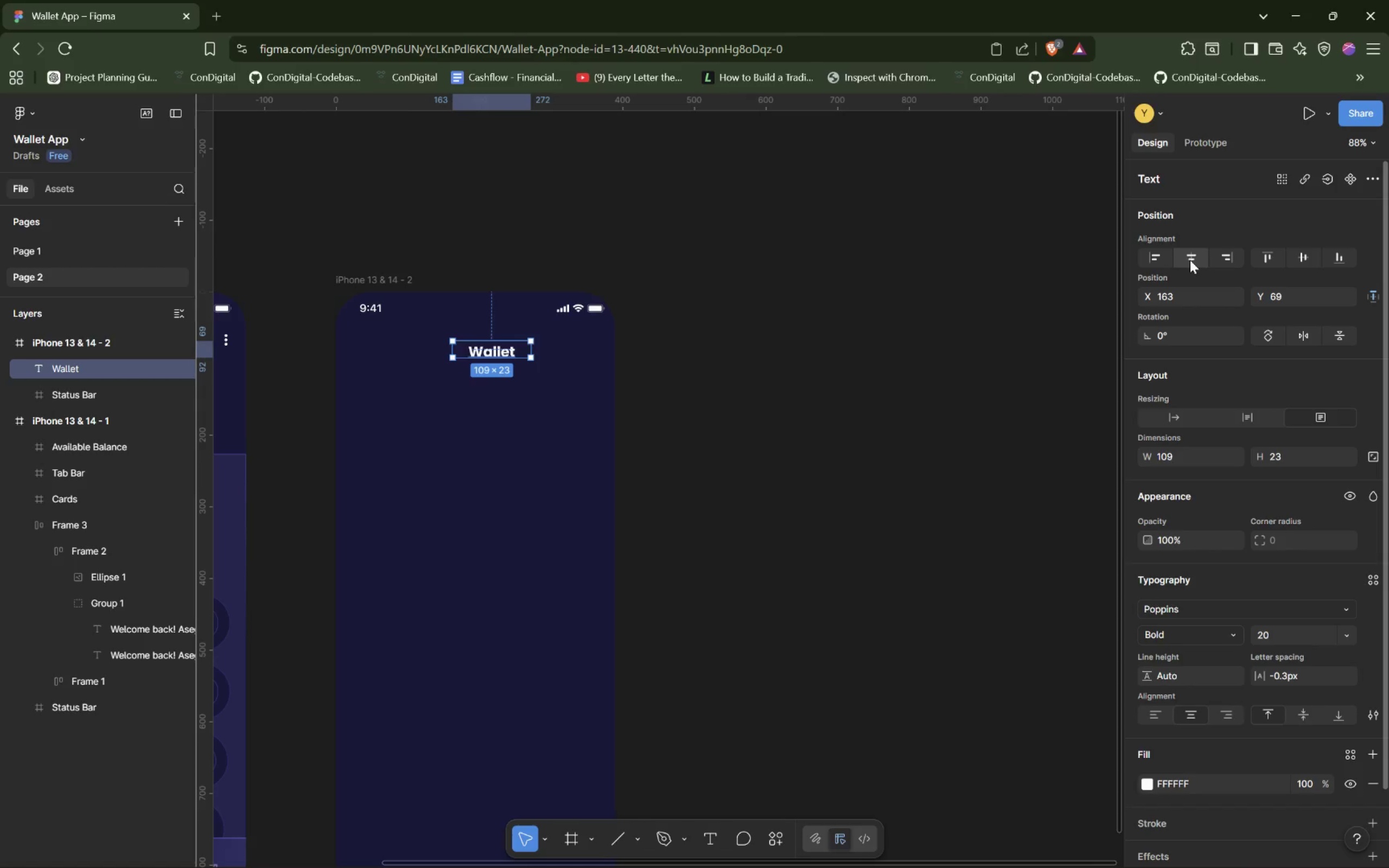 
left_click([1191, 260])
 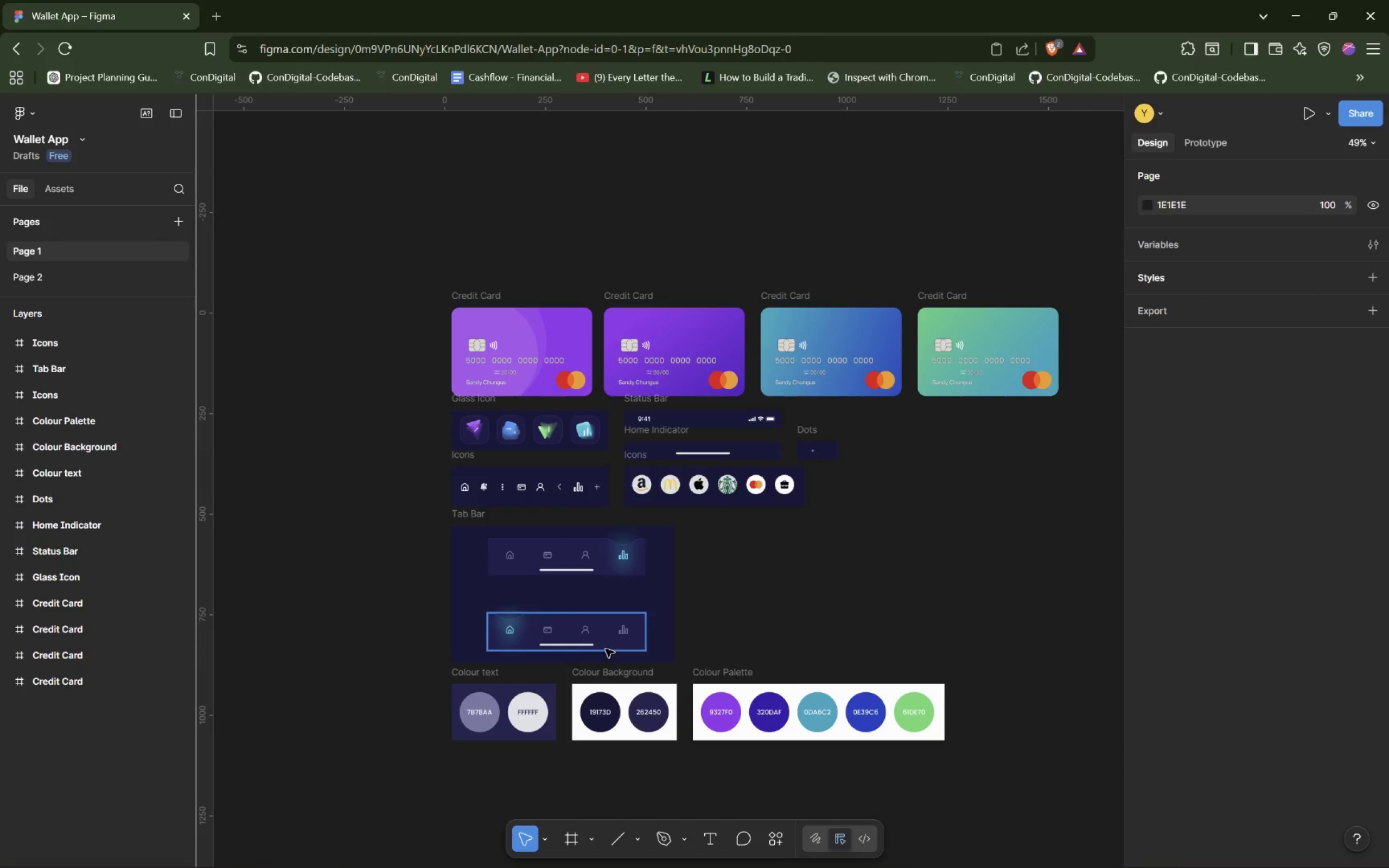 
wait(24.57)
 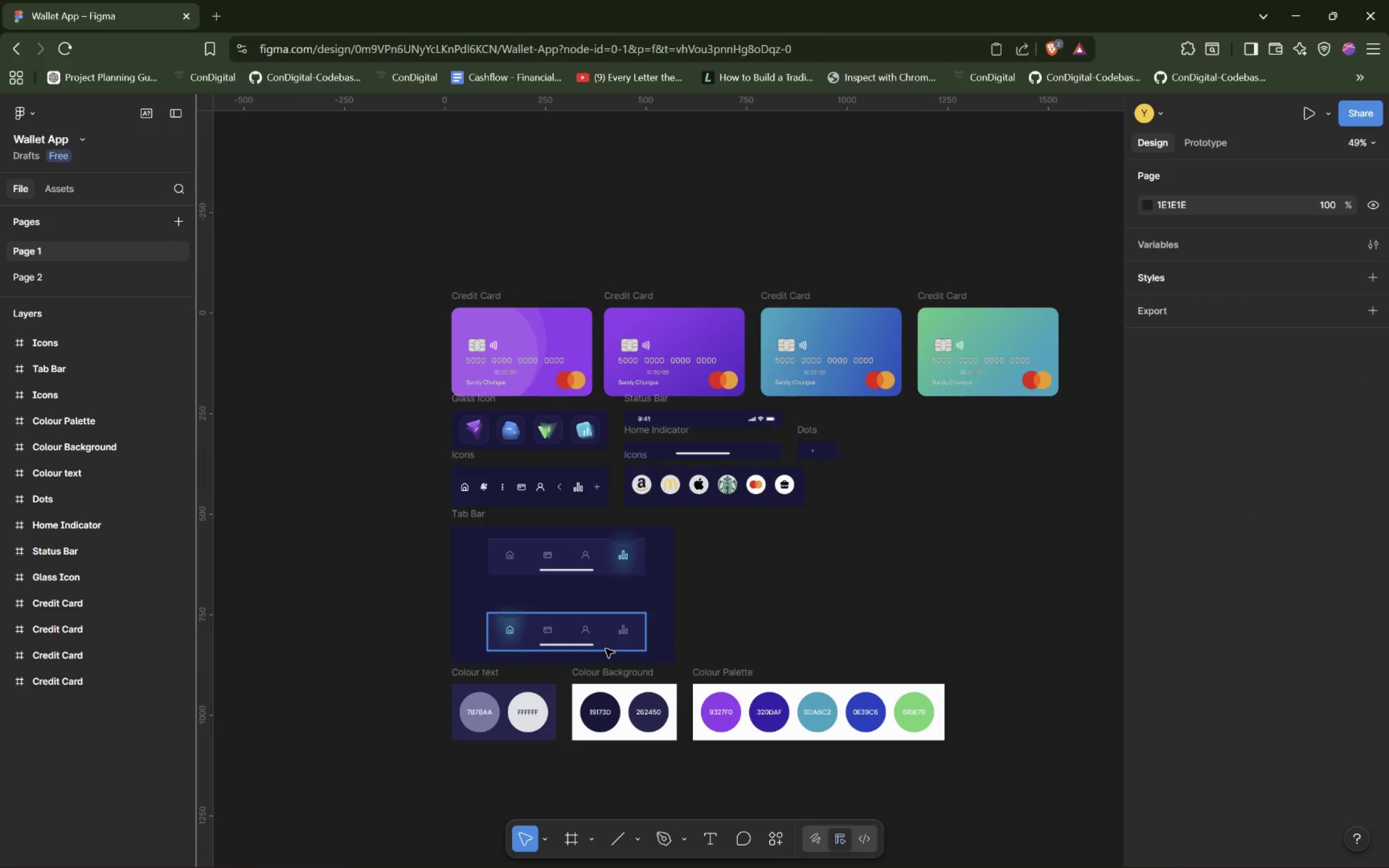 
left_click([504, 487])
 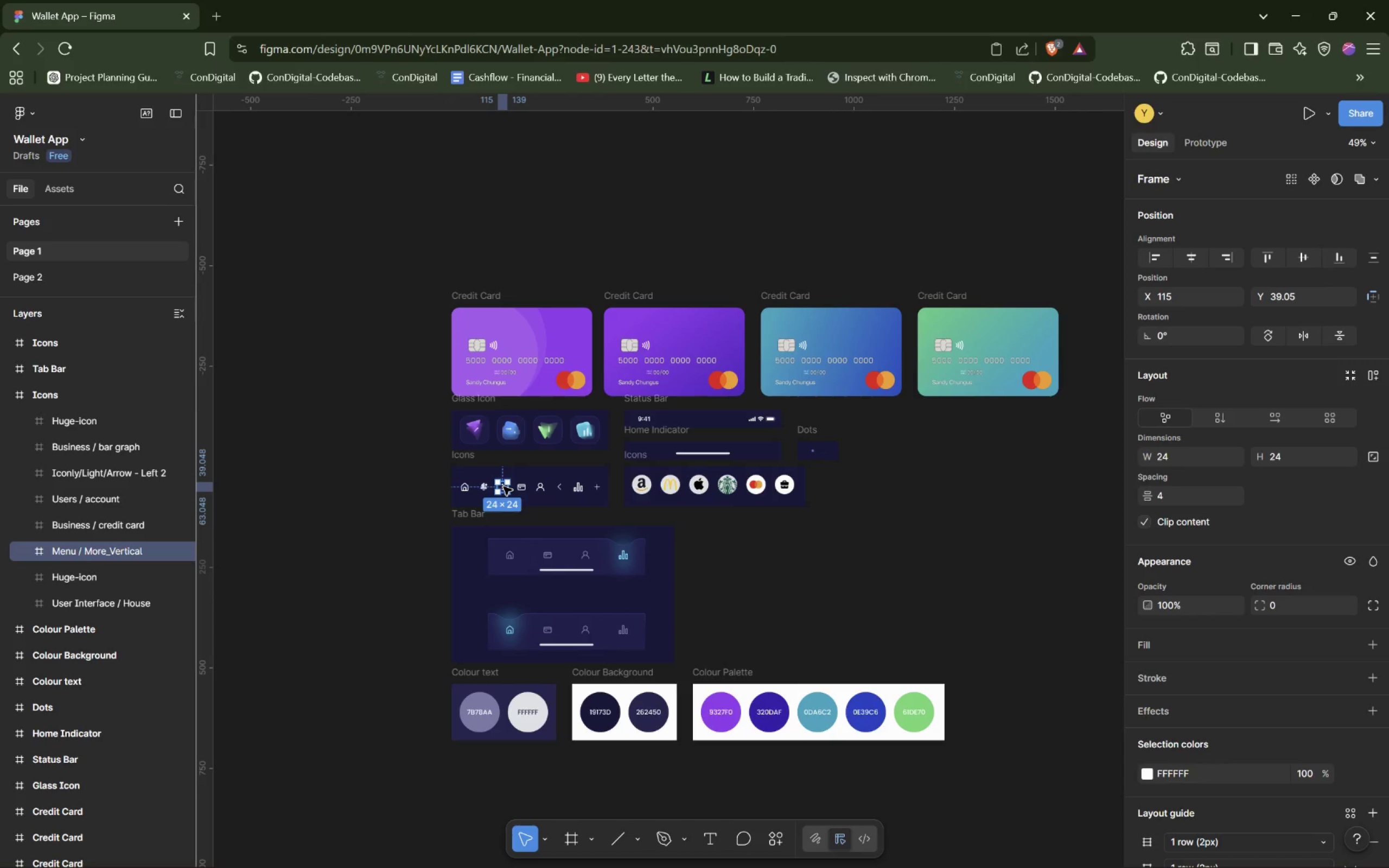 
wait(5.58)
 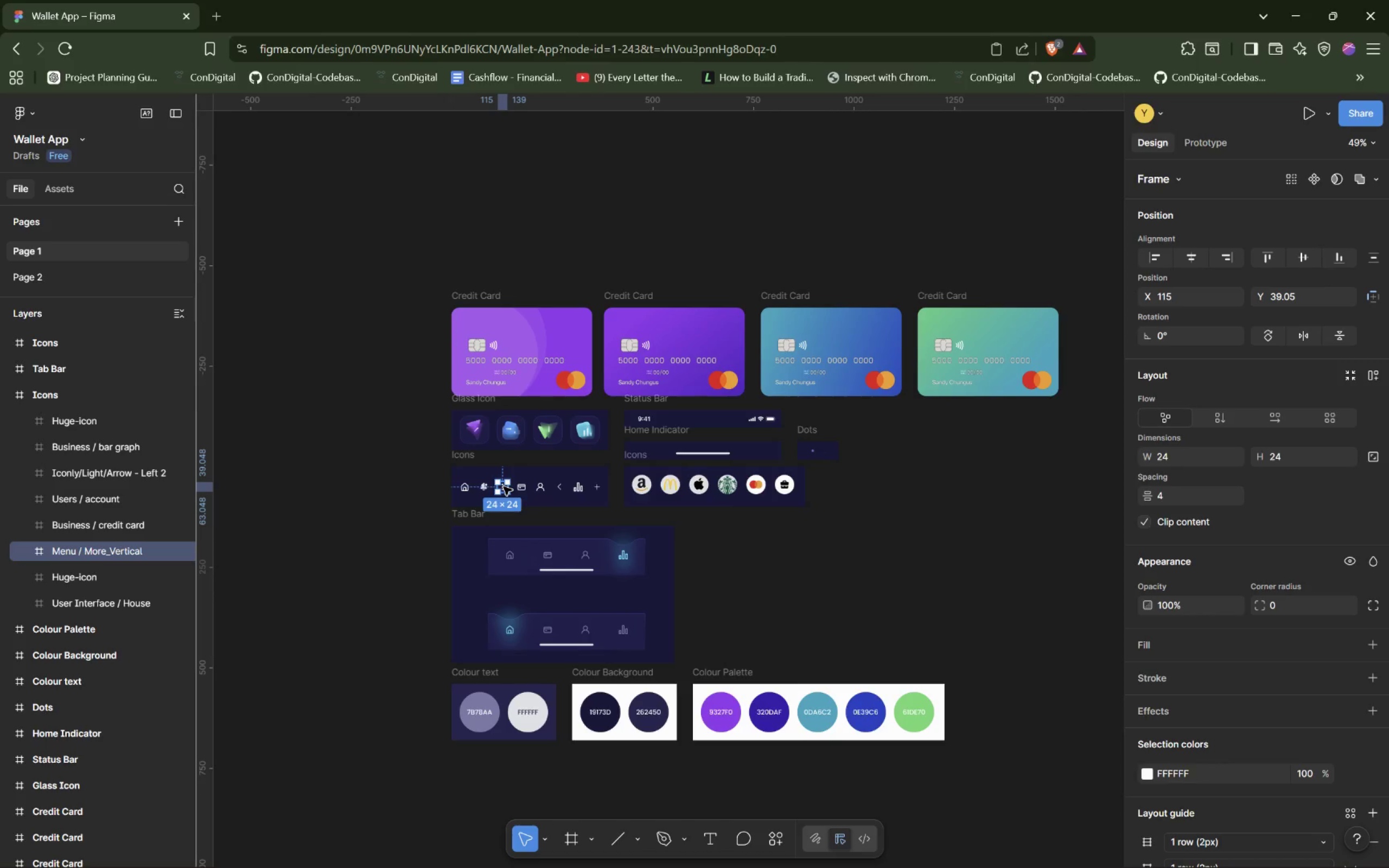 
hold_key(key=ShiftLeft, duration=0.8)
left_click([562, 491])
 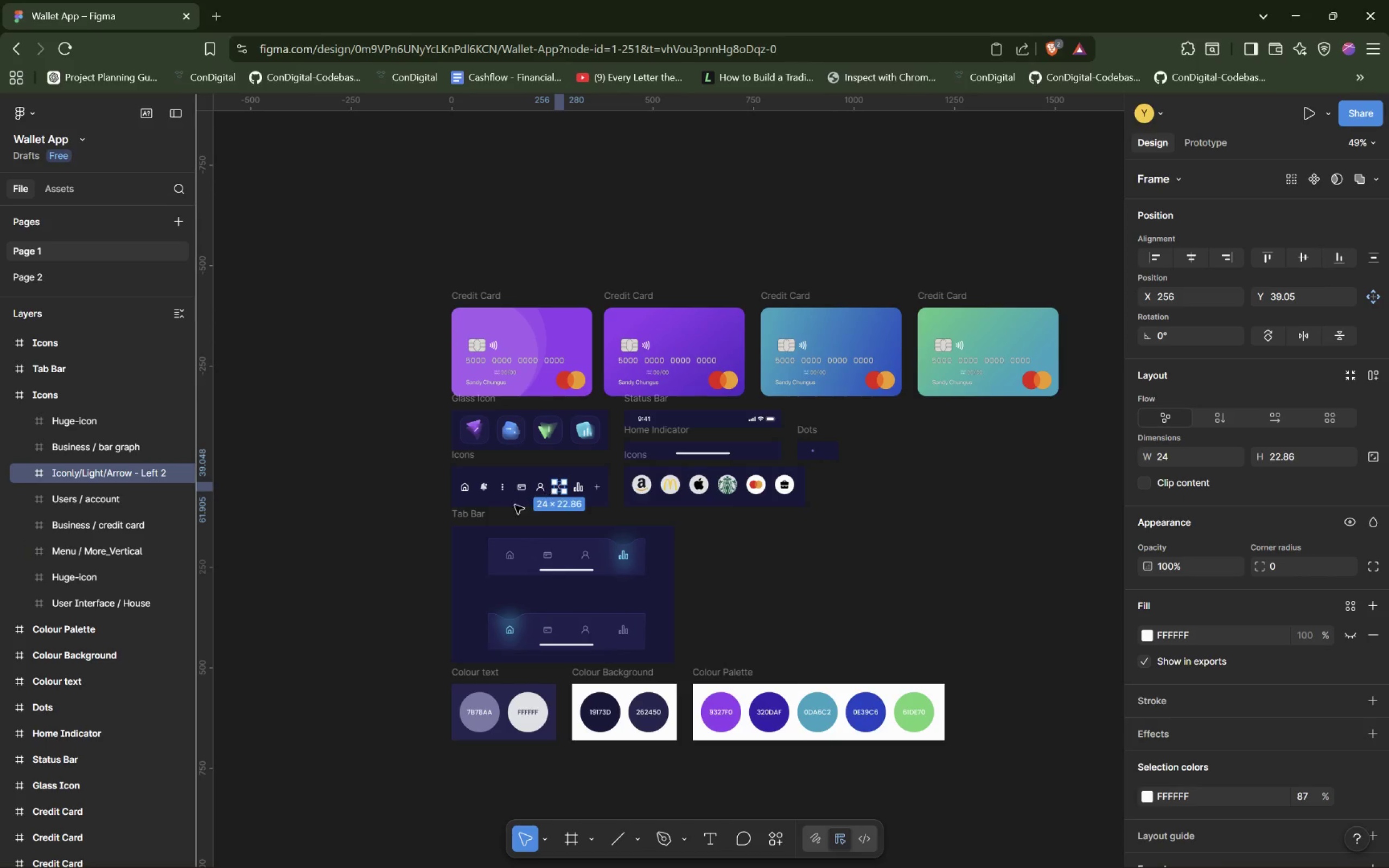 
hold_key(key=ControlLeft, duration=0.49)
 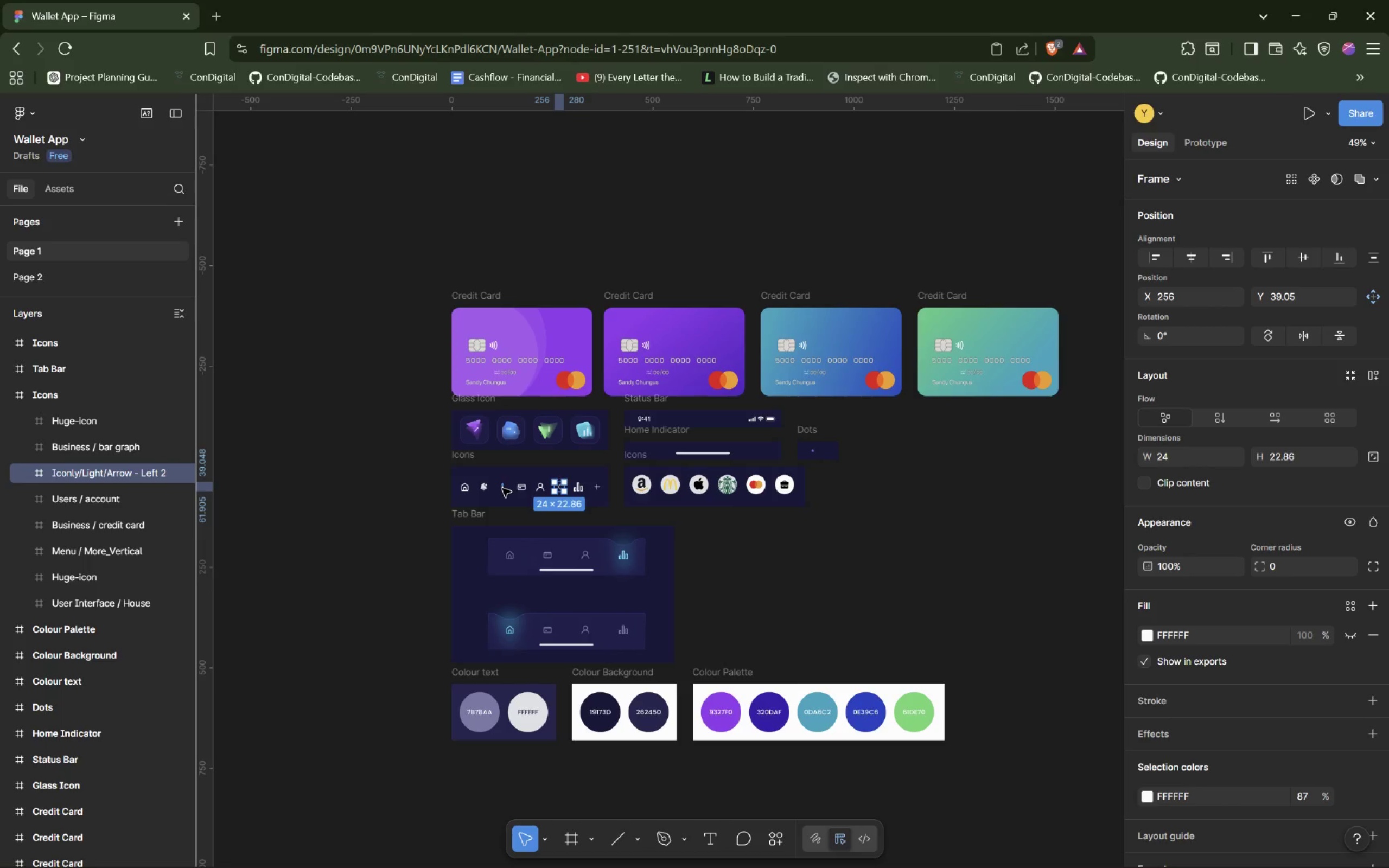 
hold_key(key=ControlLeft, duration=1.3)
left_click([504, 488])
 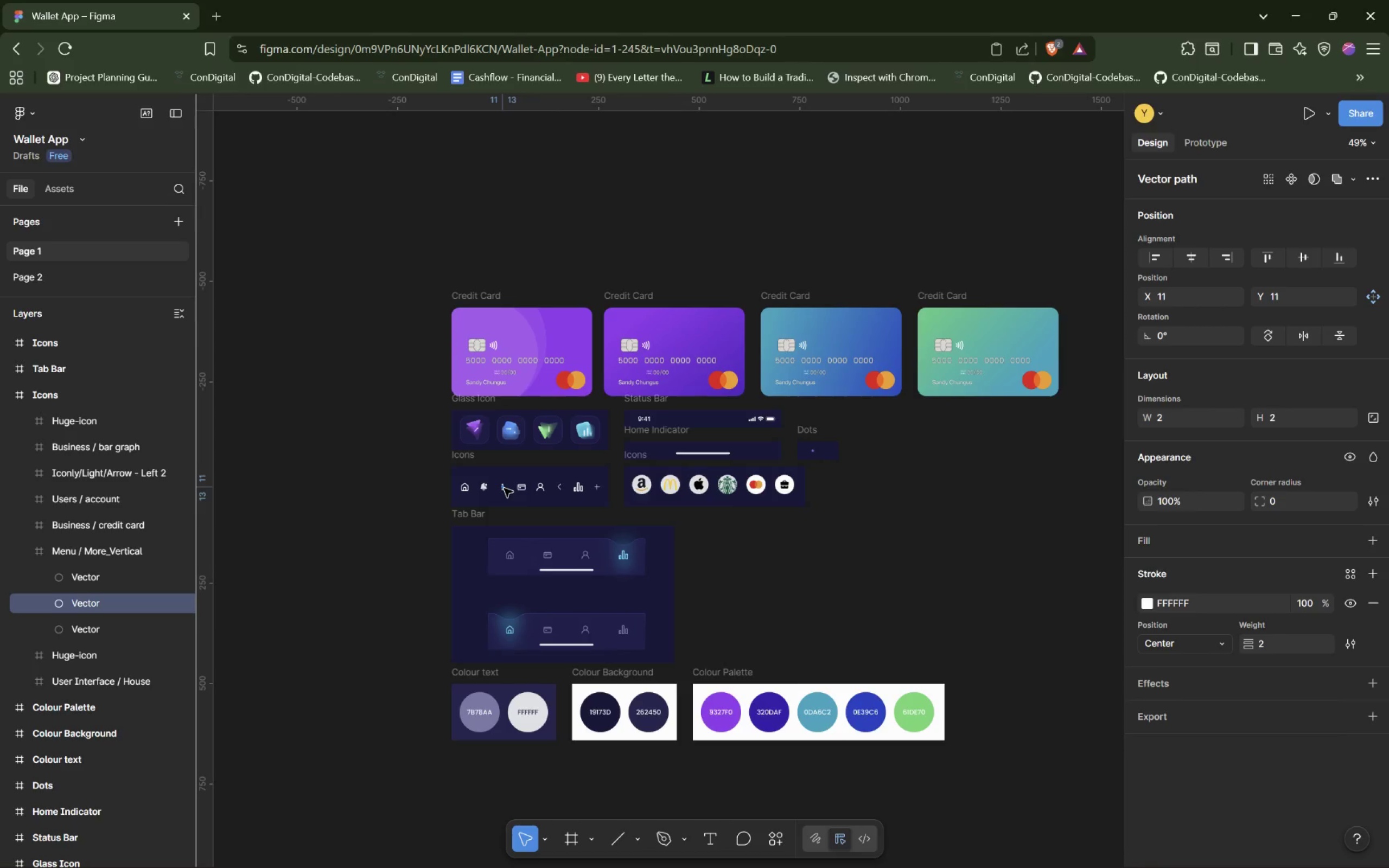 
hold_key(key=ControlLeft, duration=0.61)
left_click([504, 488])
 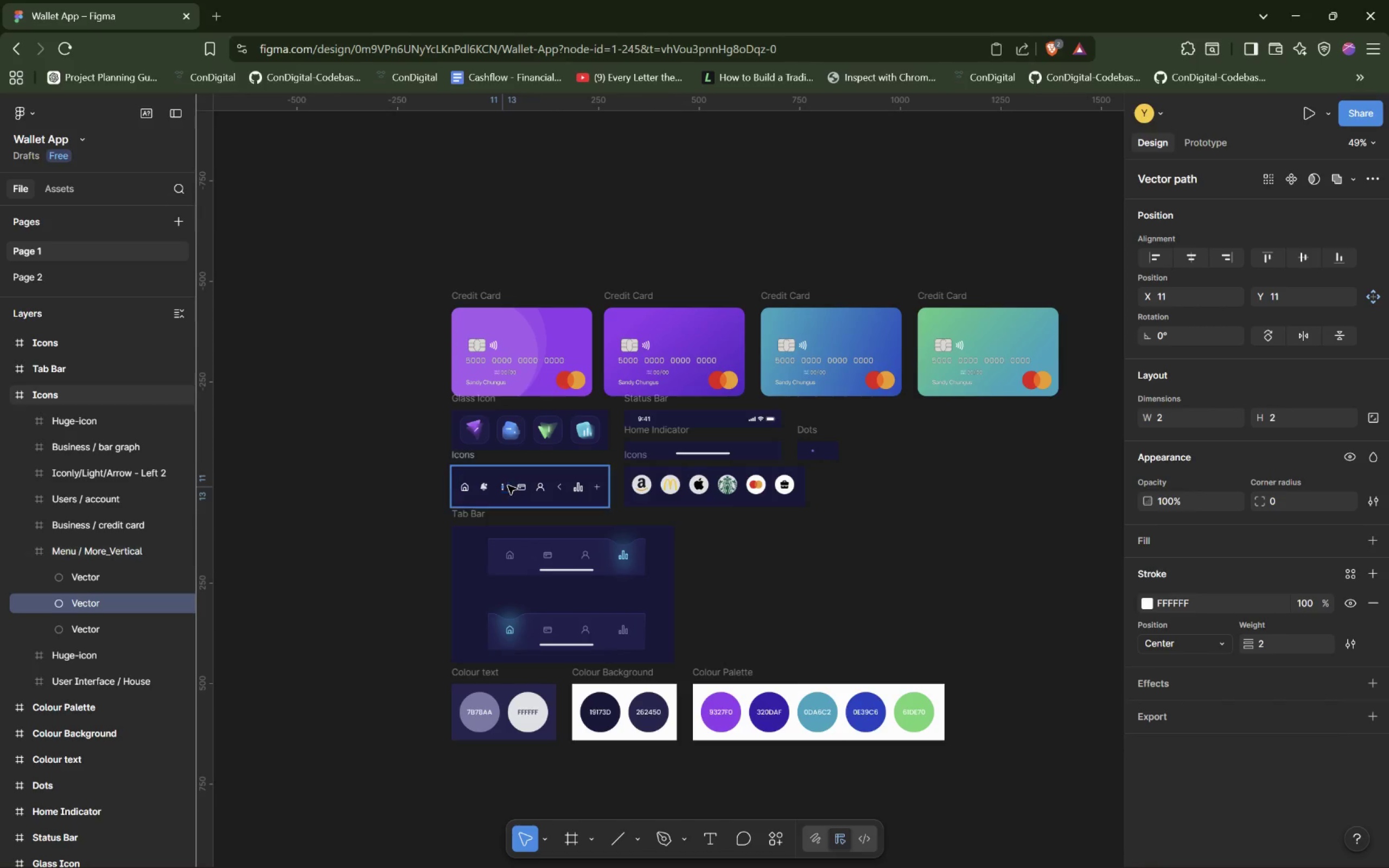 
hold_key(key=ControlLeft, duration=0.71)
left_click([508, 486])
 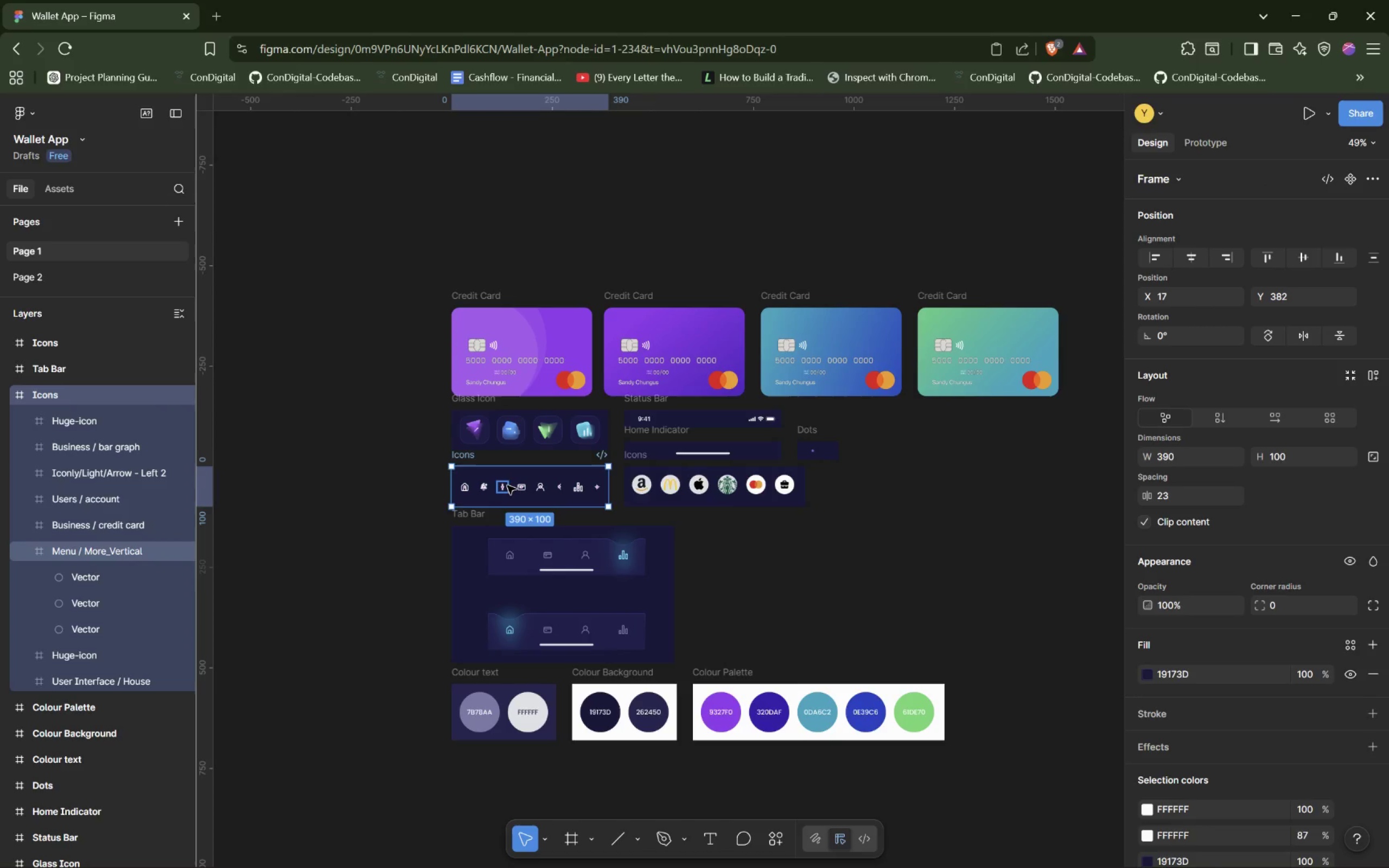 
left_click([507, 486])
 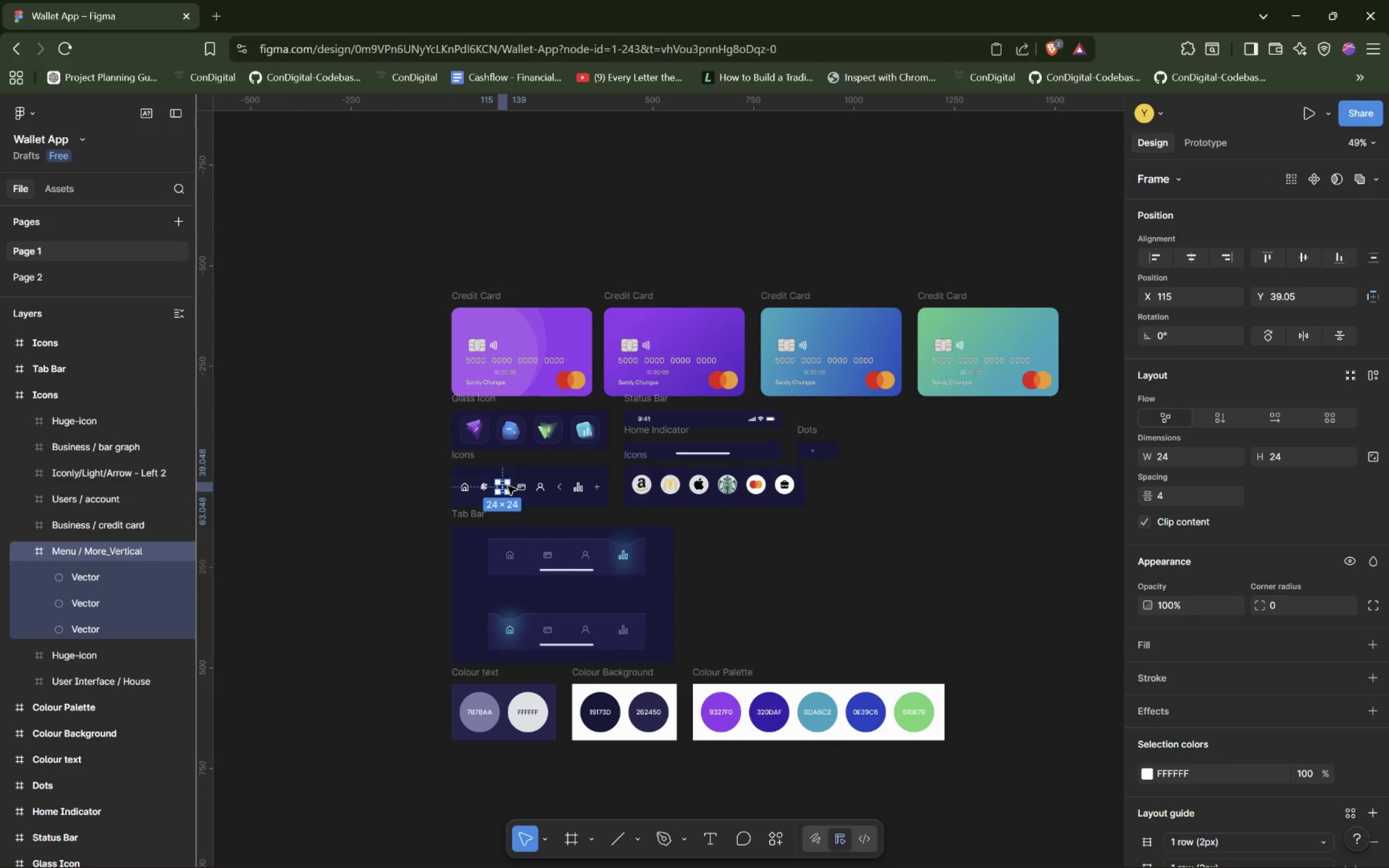 
hold_key(key=ControlLeft, duration=1.52)
 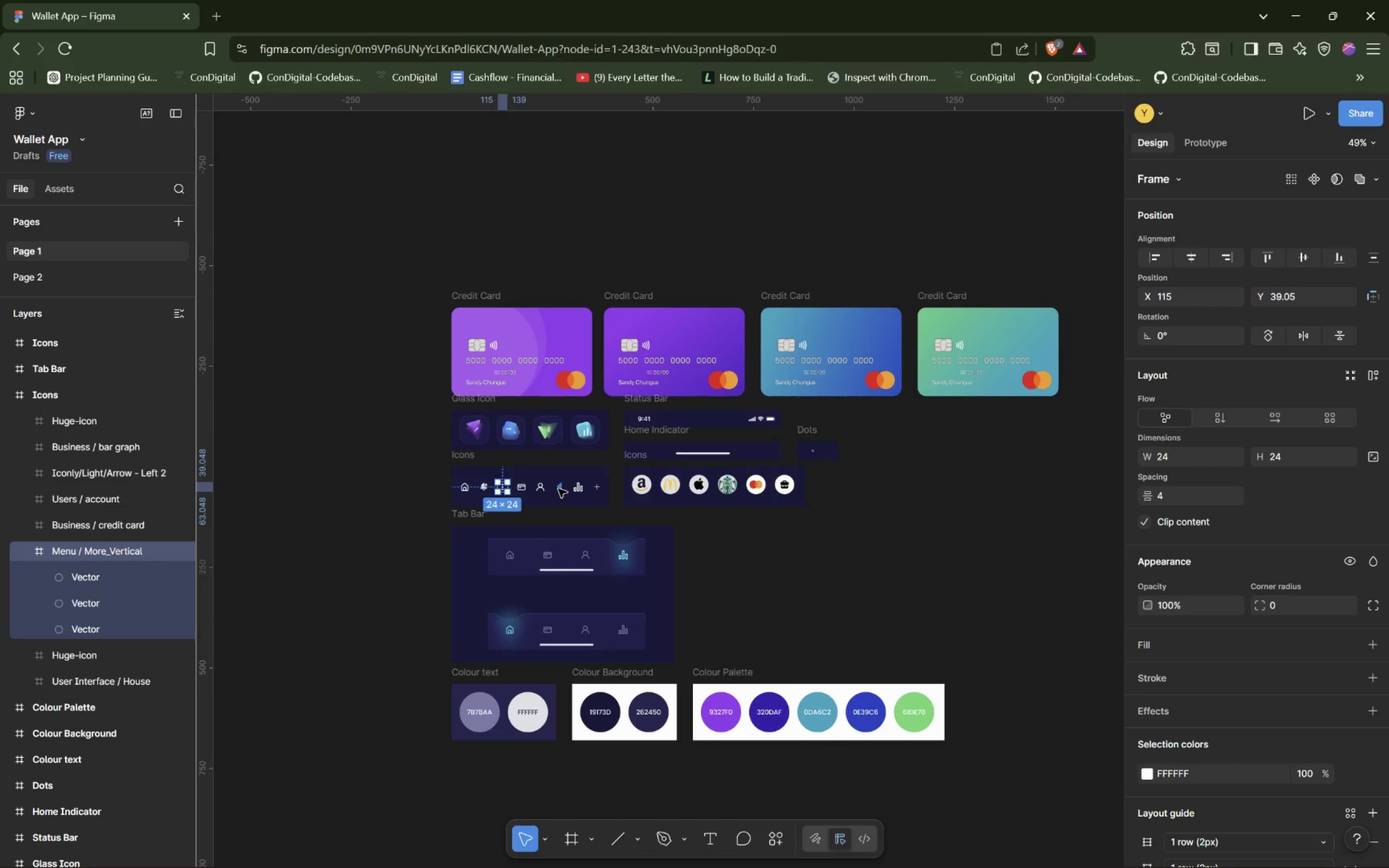 
hold_key(key=ControlLeft, duration=1.52)
left_click([560, 488])